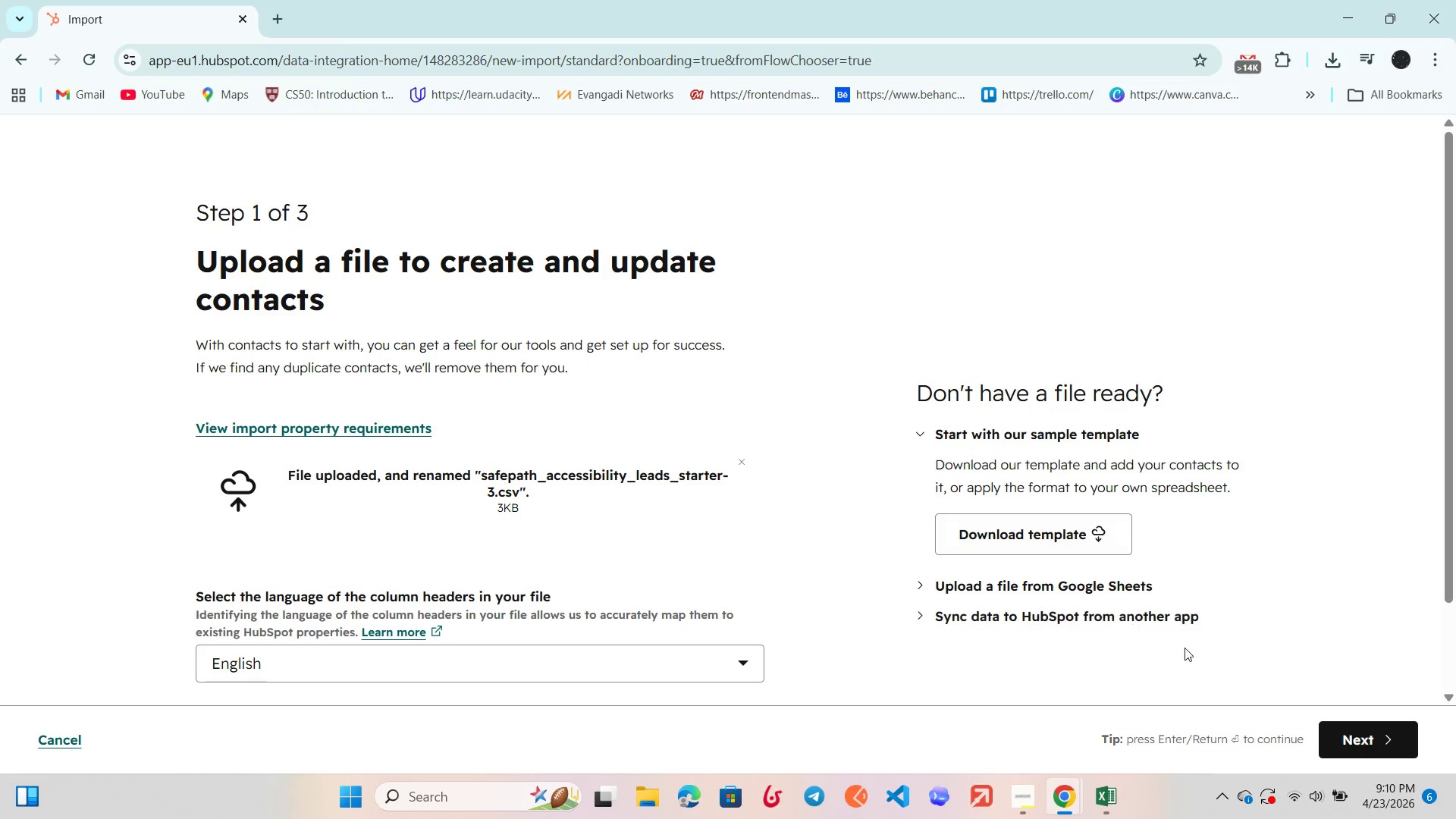 
left_click([1373, 737])
 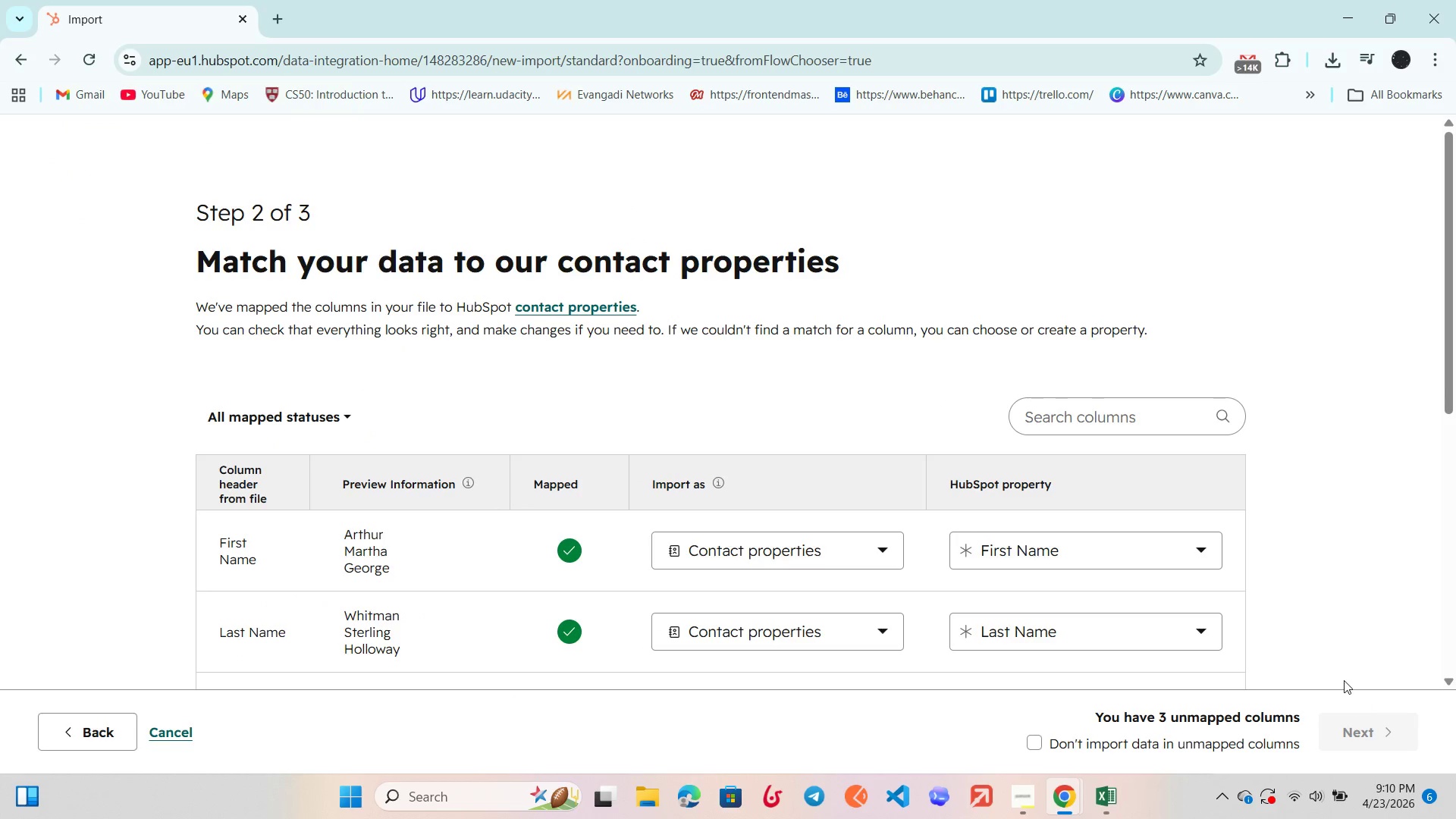 
scroll: coordinate [1074, 506], scroll_direction: down, amount: 5.0
 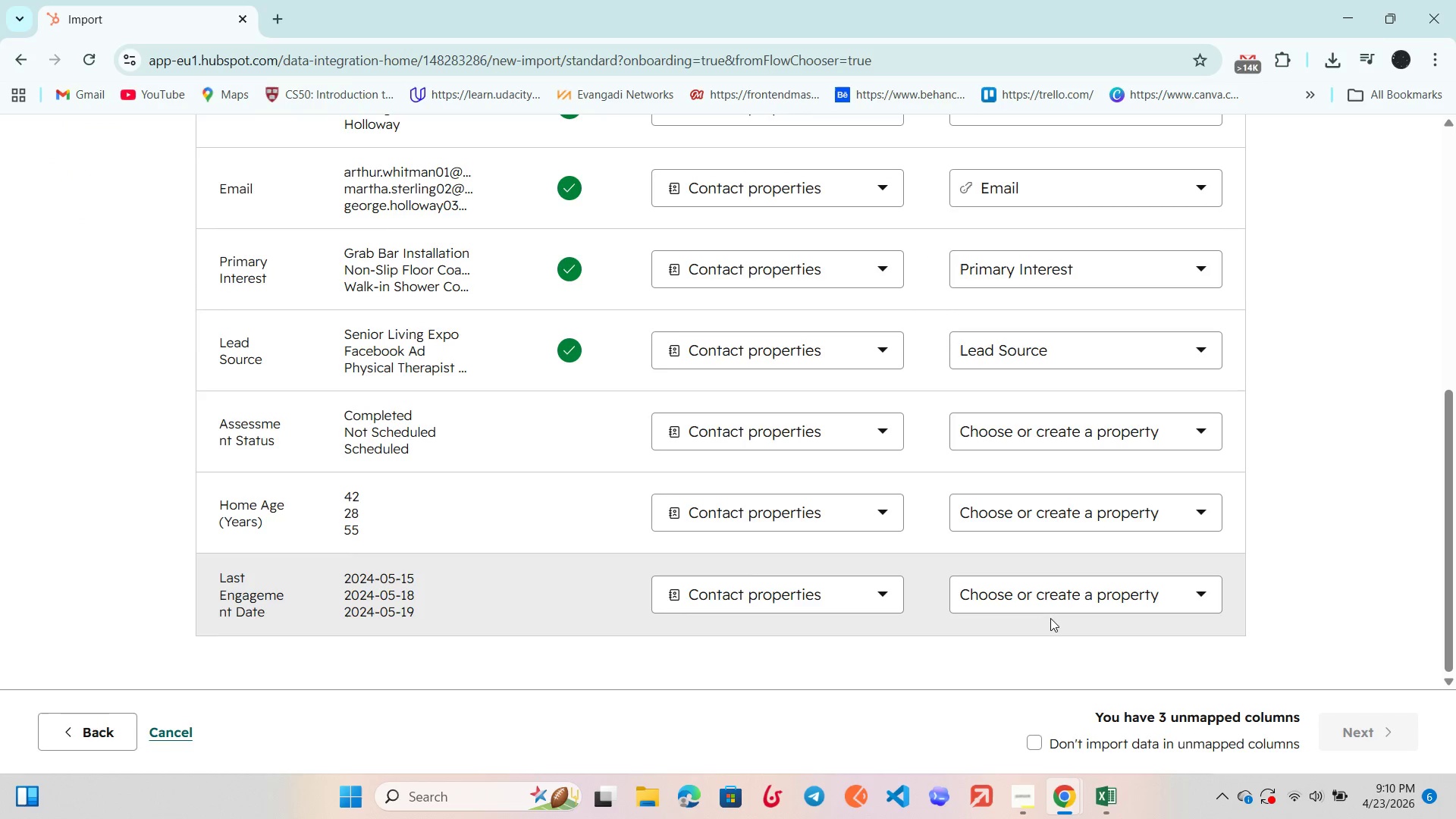 
double_click([1055, 595])
 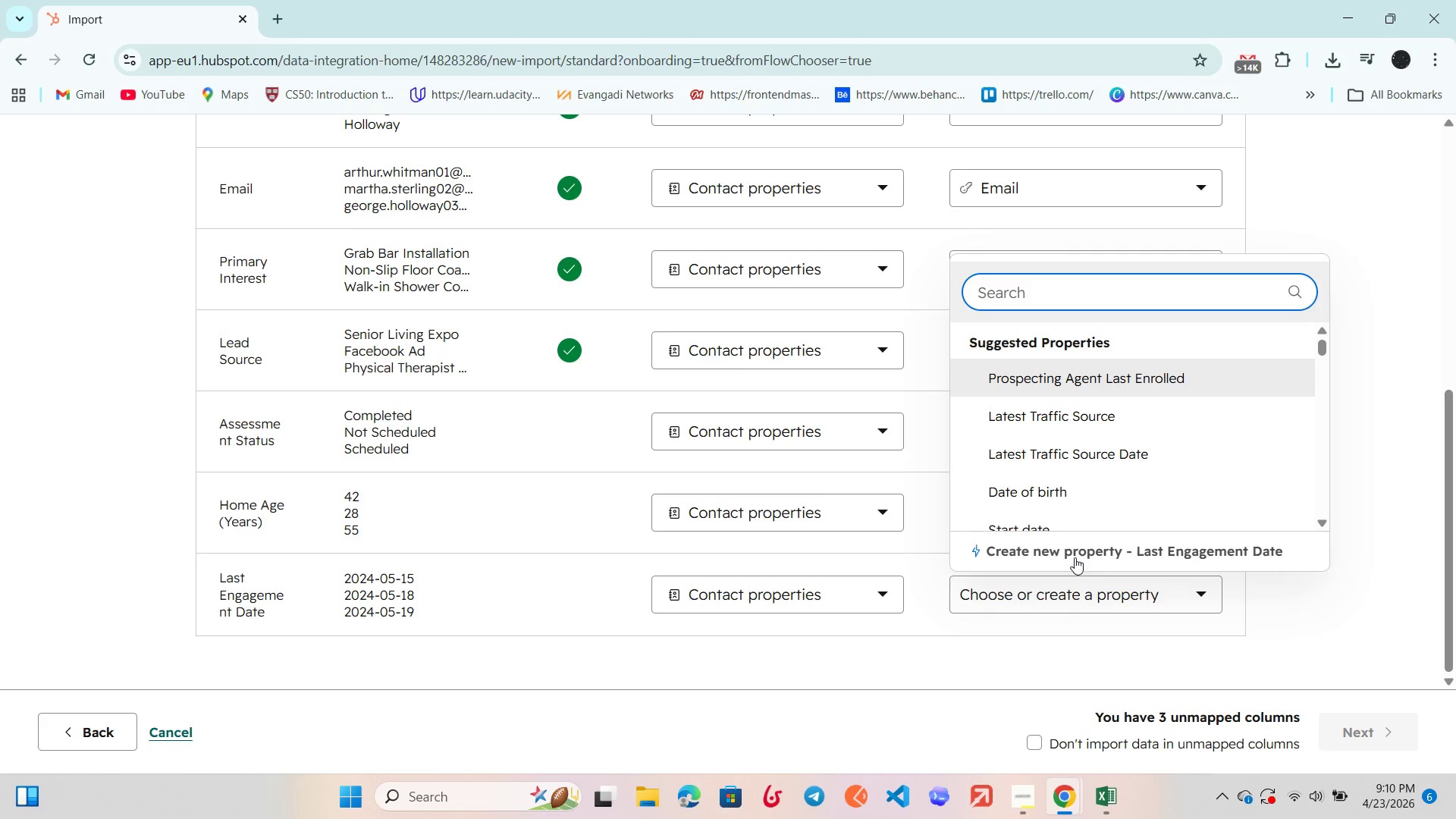 
left_click([1074, 553])
 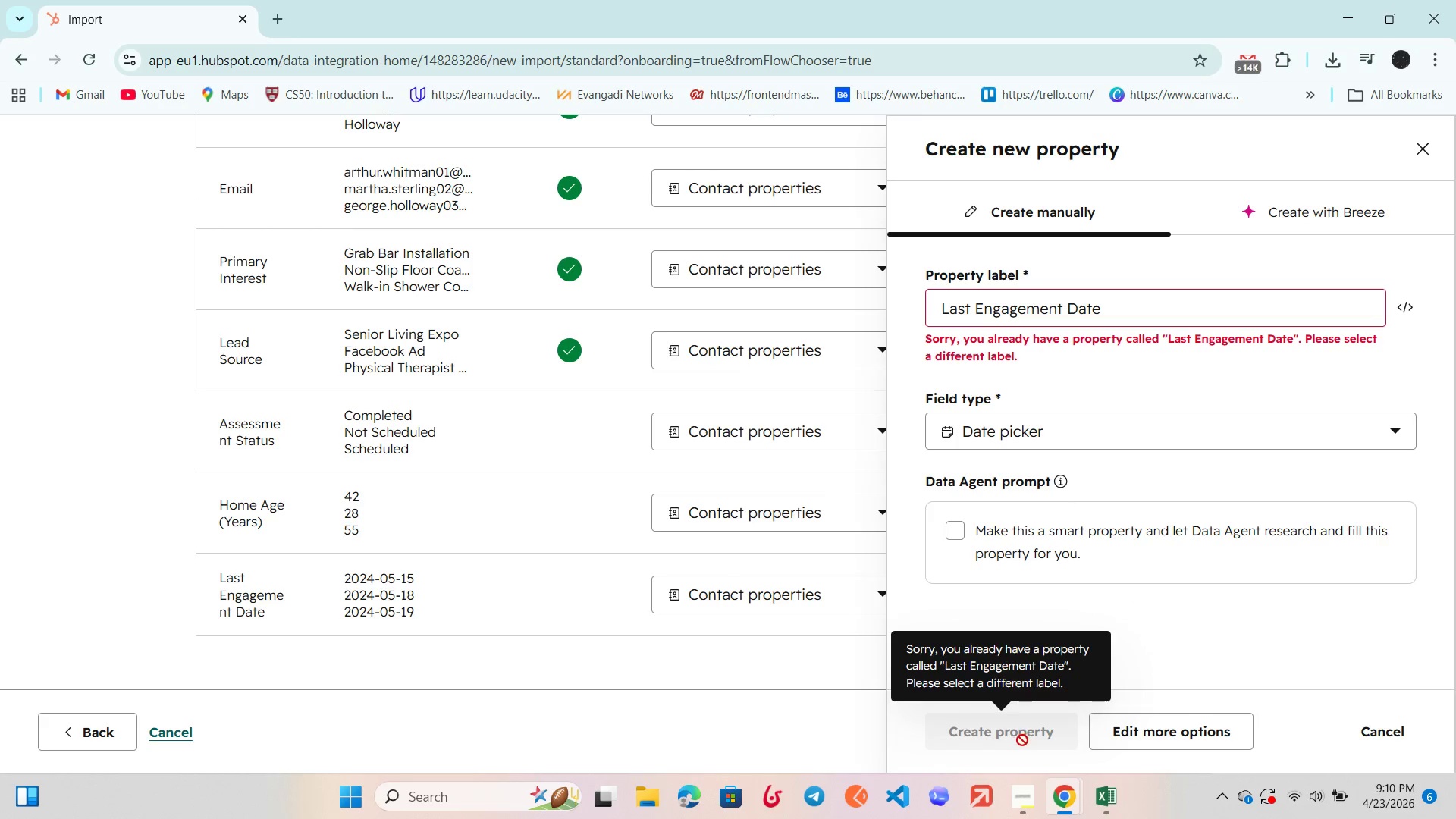 
wait(6.81)
 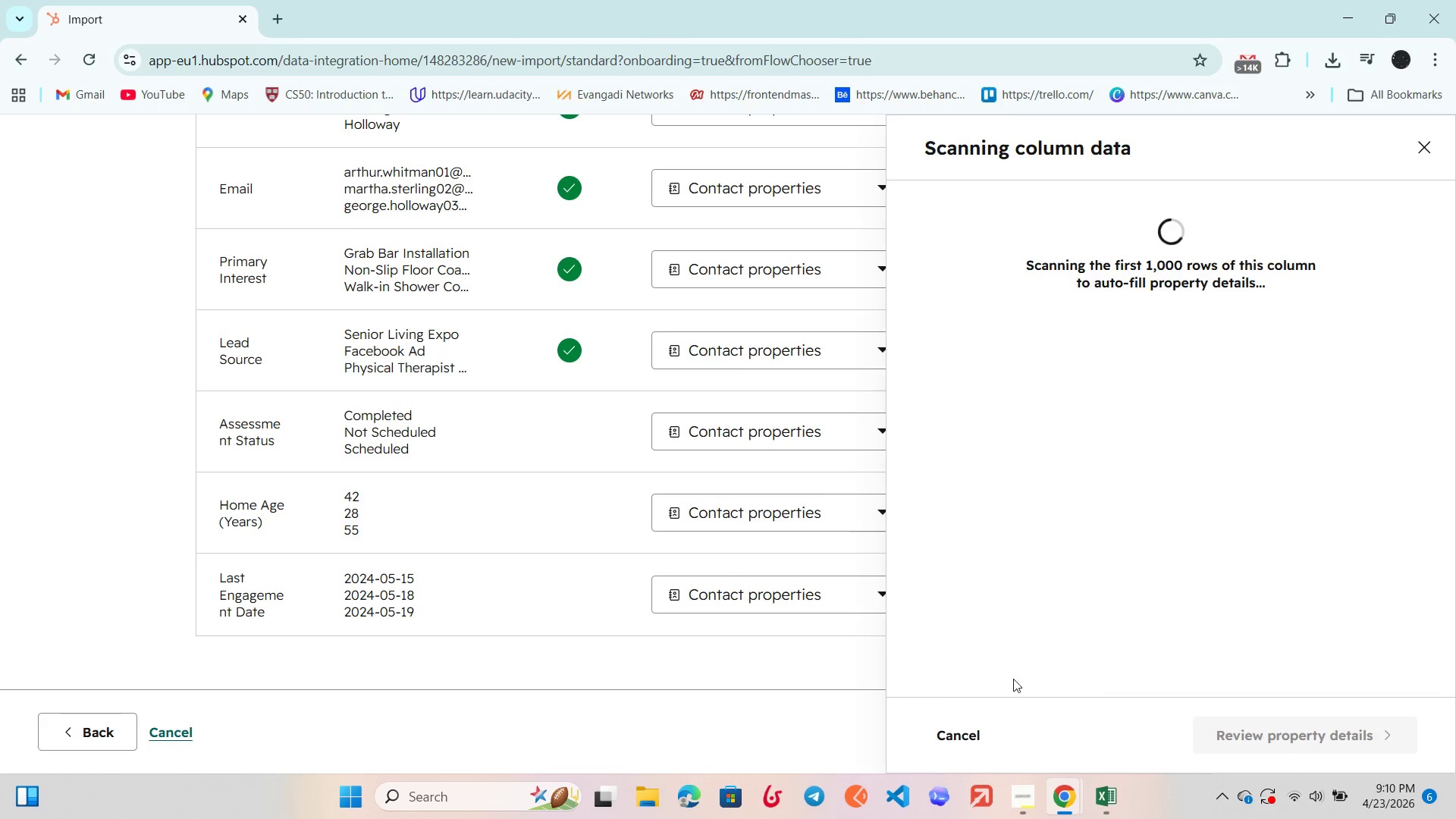 
left_click([1147, 296])
 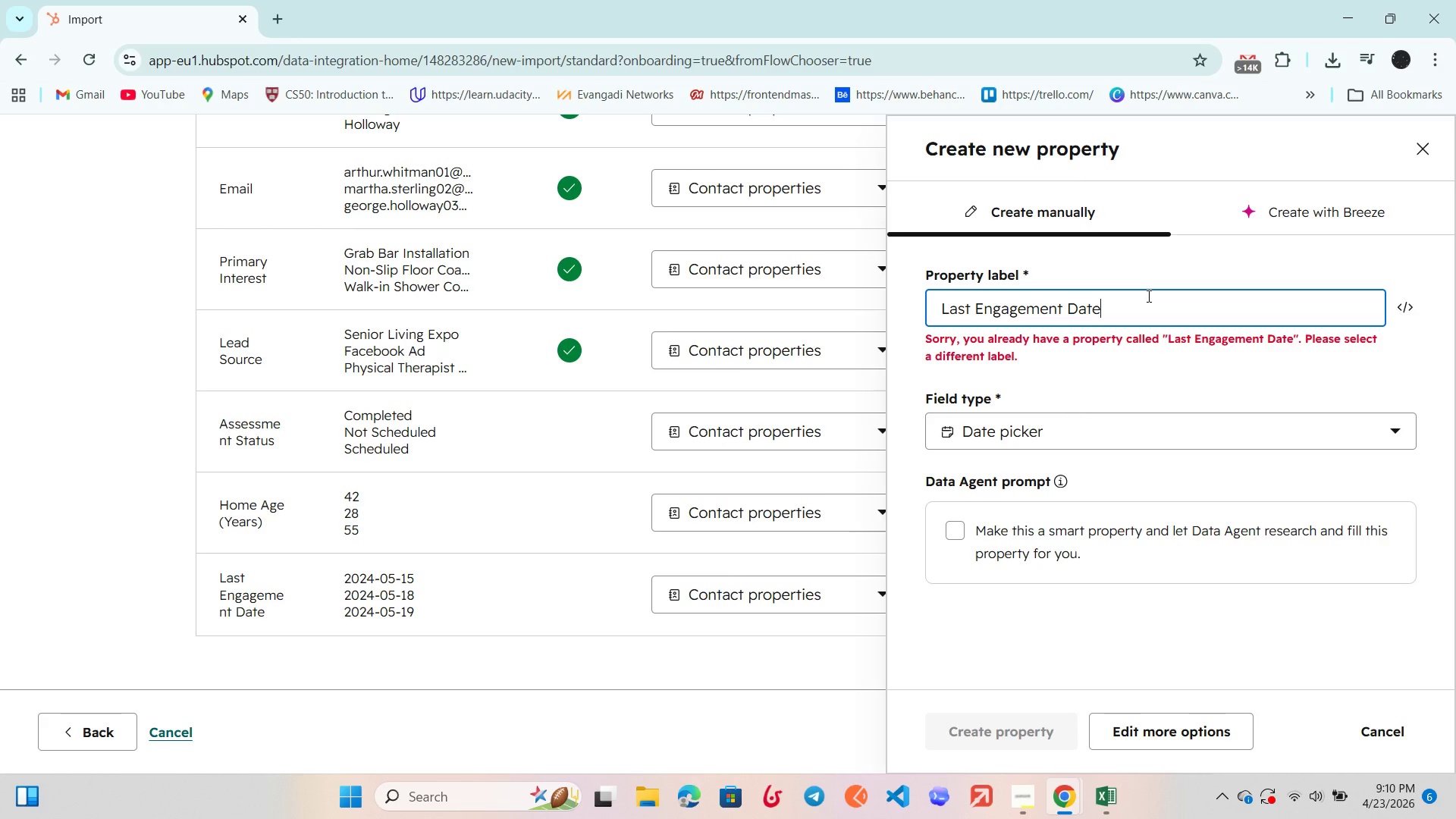 
key(S)
 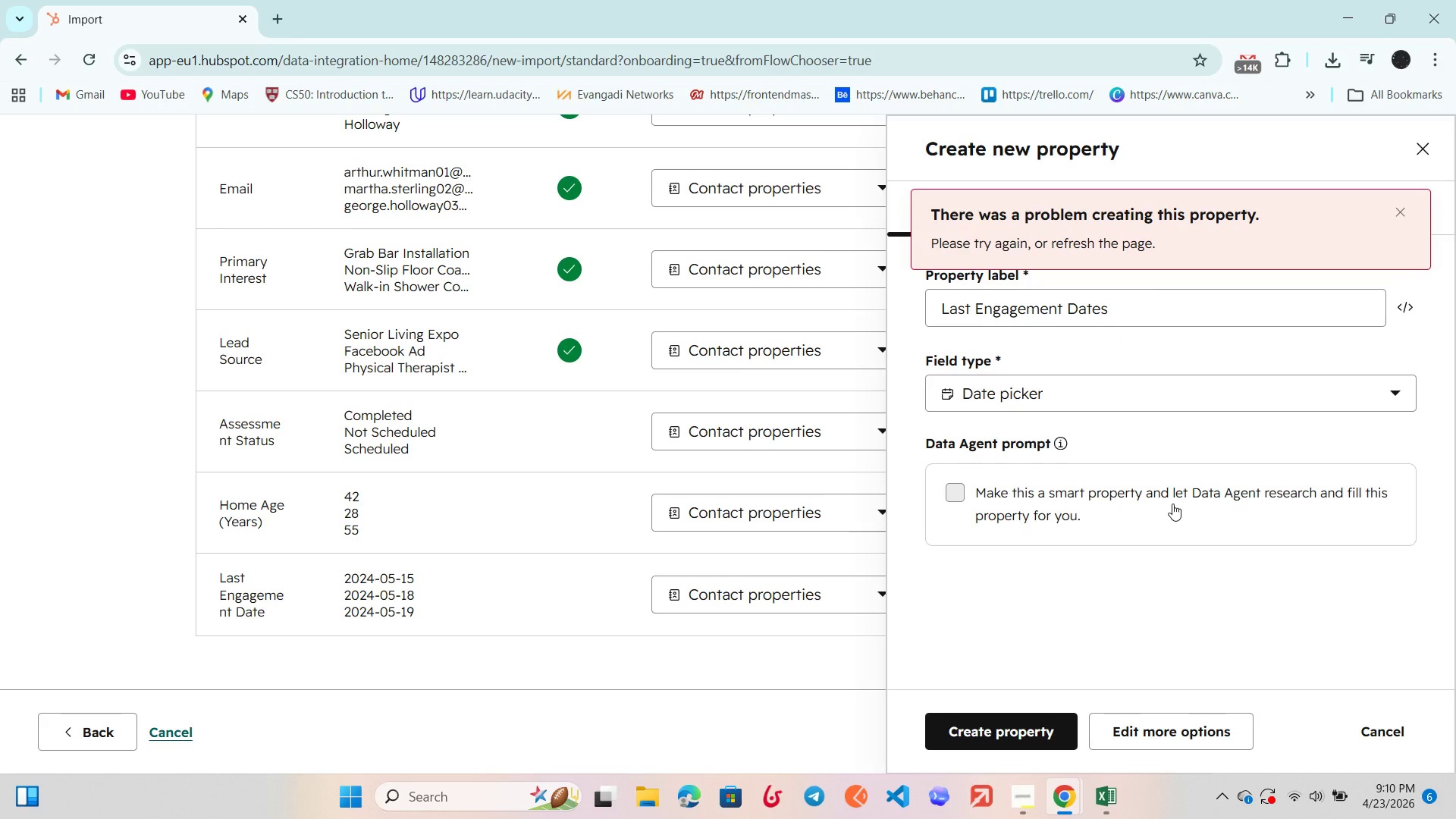 
wait(5.48)
 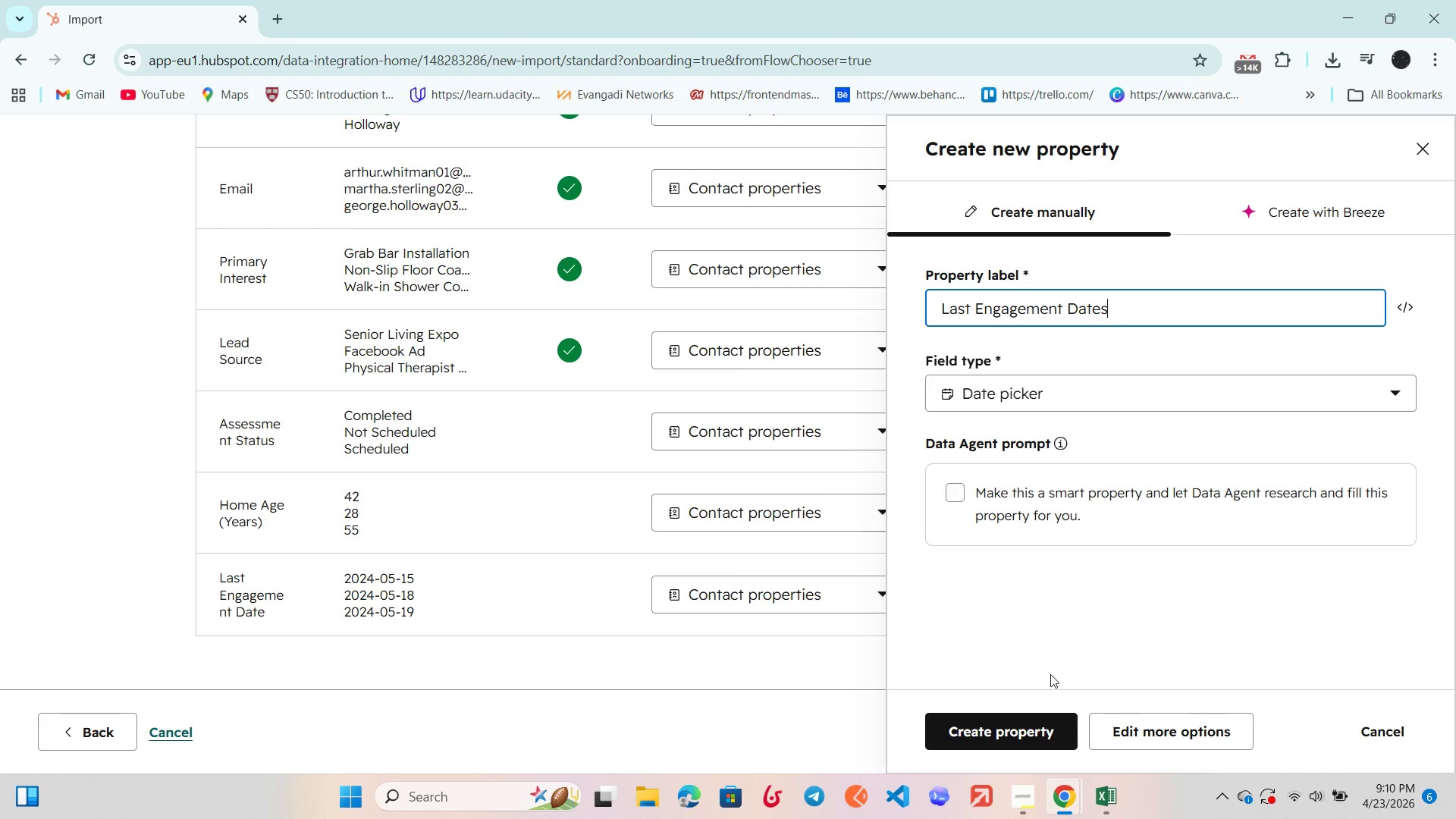 
scroll: coordinate [1259, 383], scroll_direction: down, amount: 4.0
 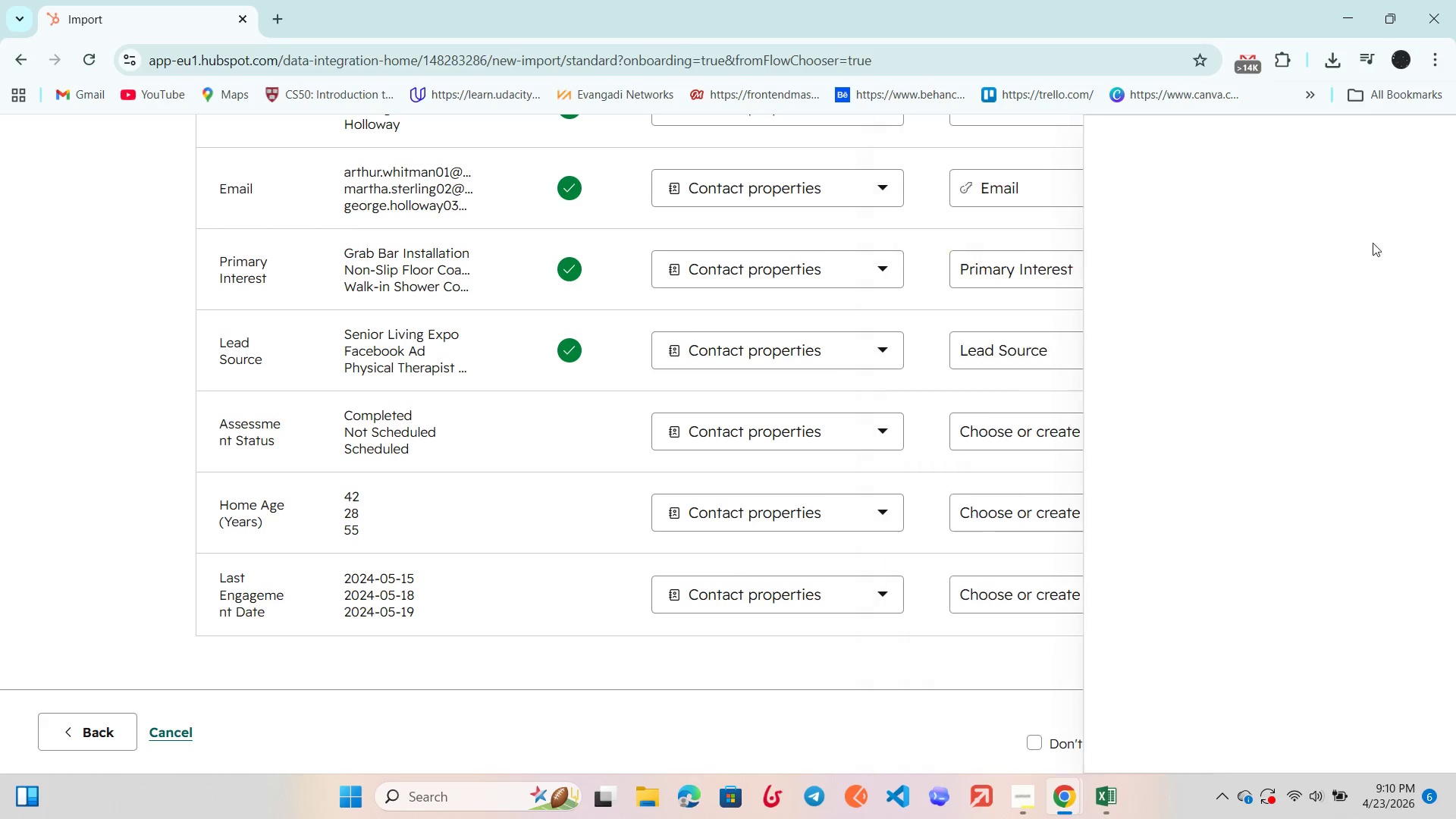 
left_click([1096, 510])
 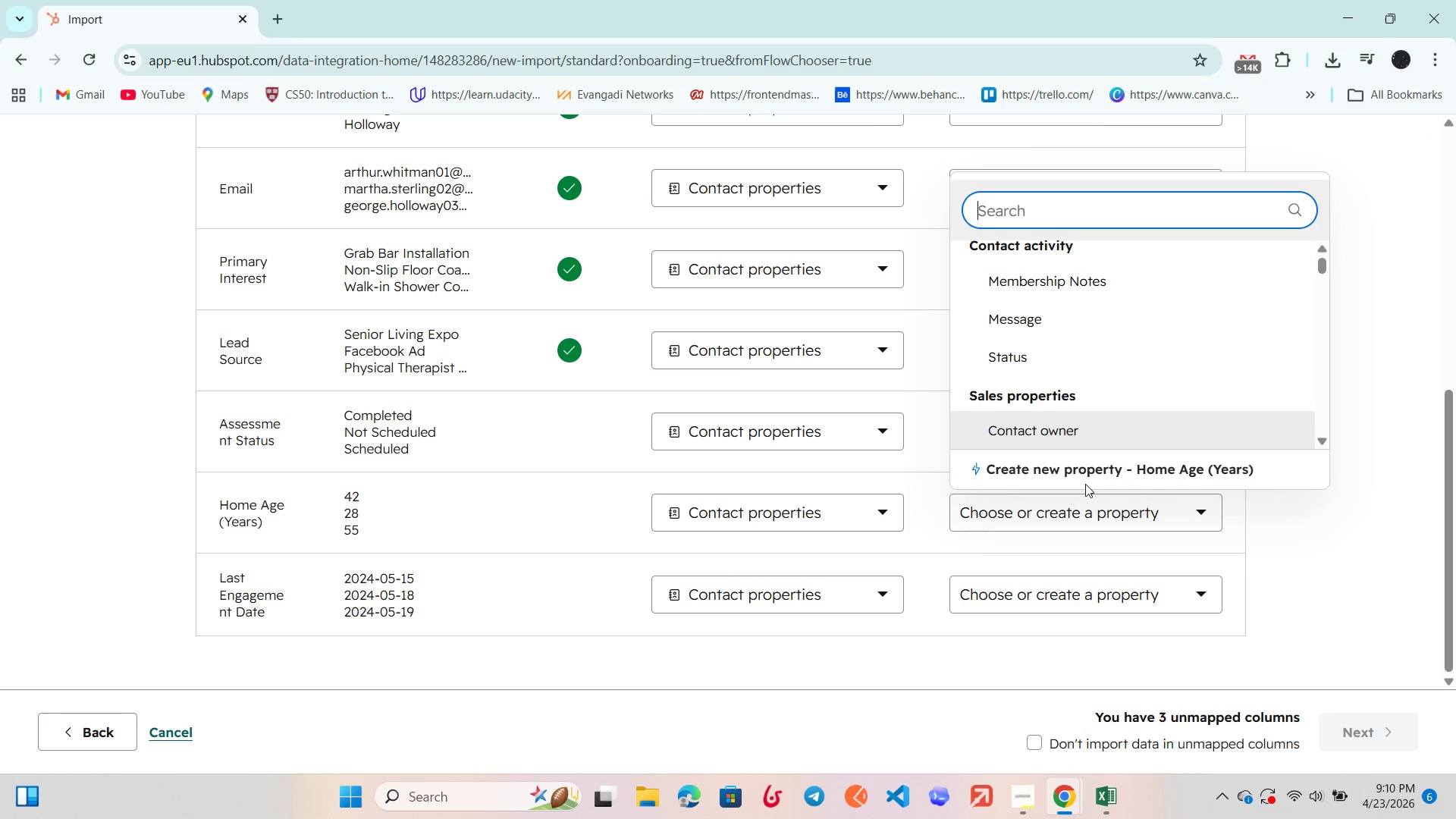 
left_click([1077, 471])
 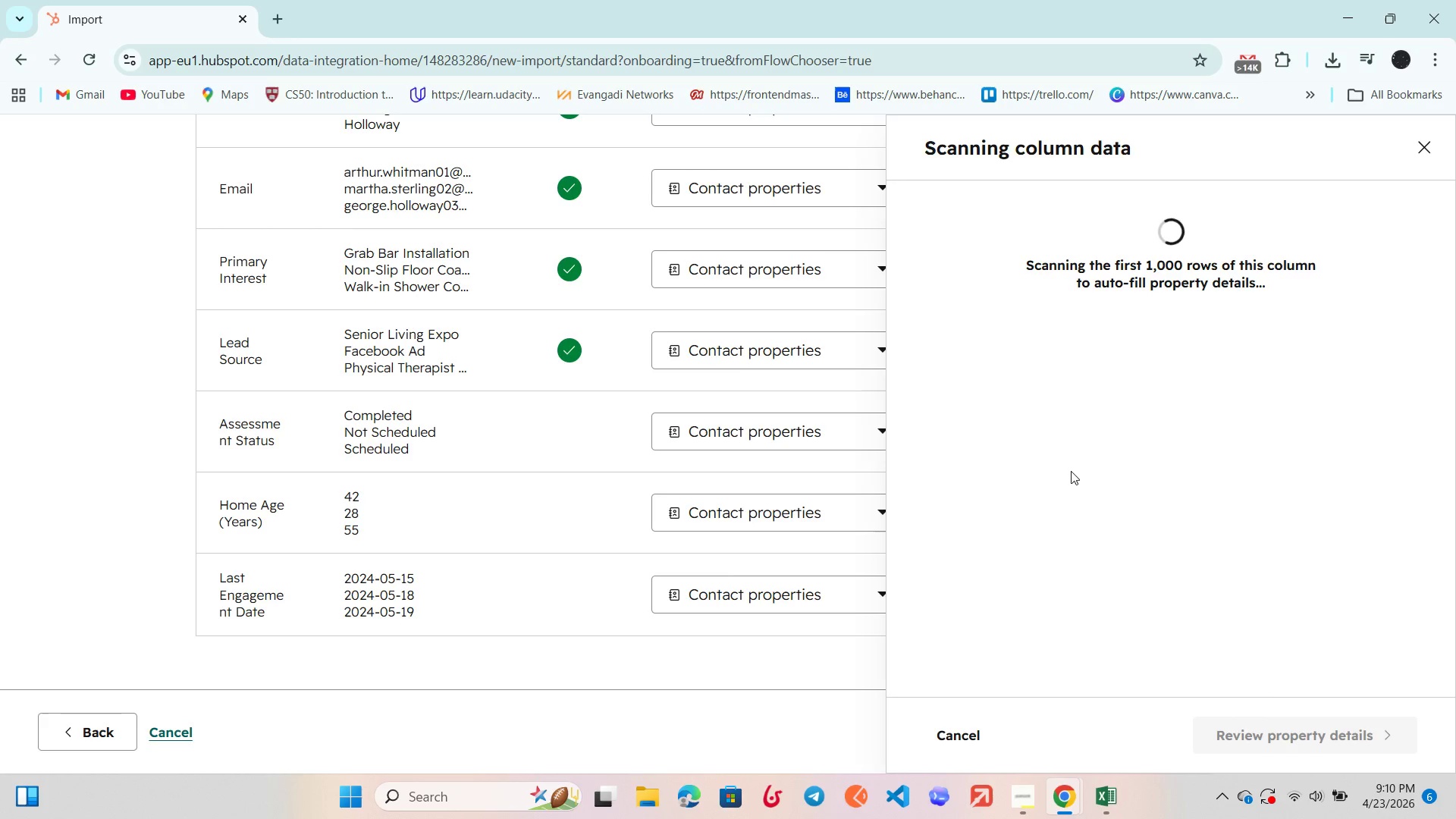 
key(VolumeUp)
 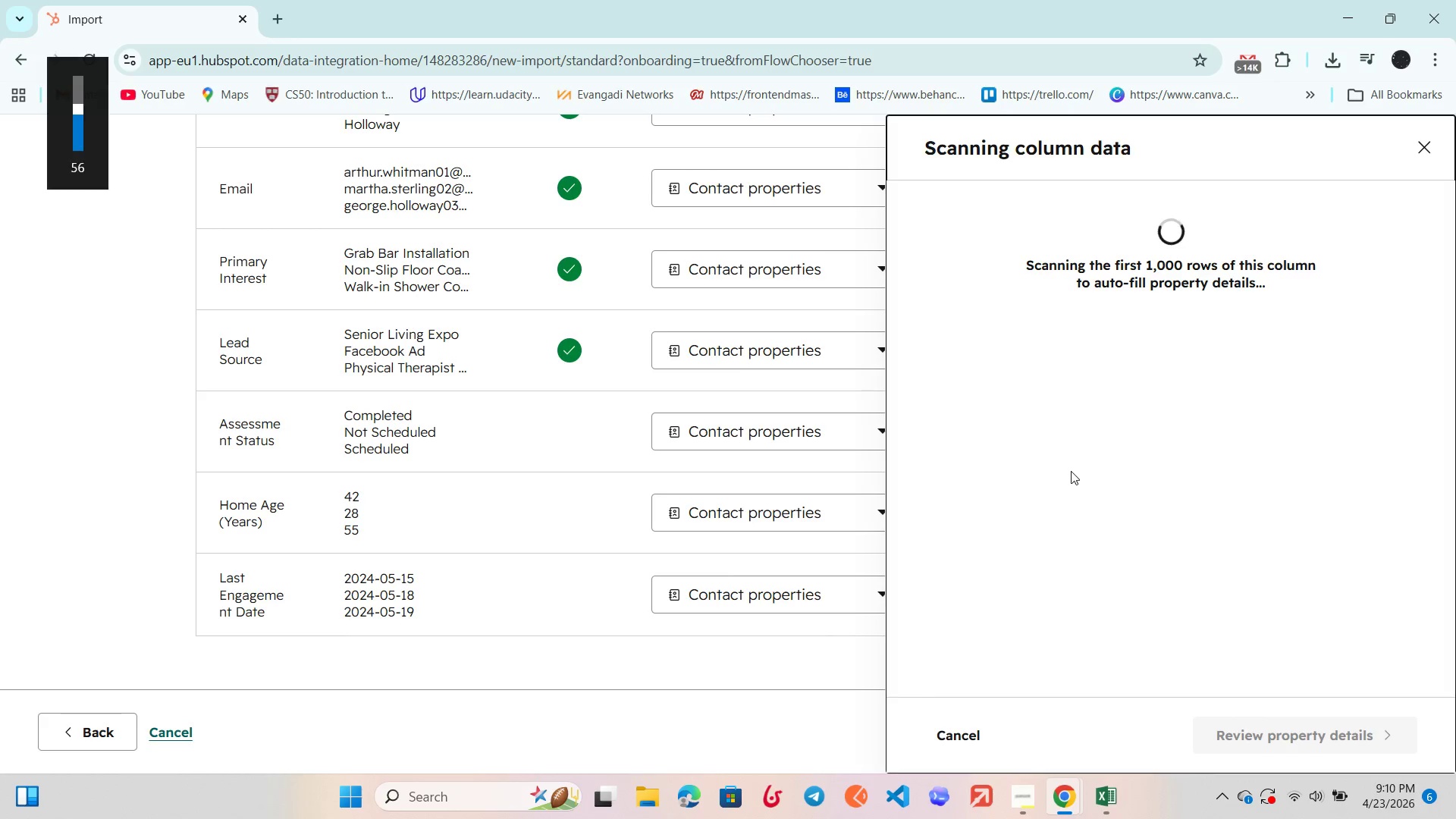 
key(VolumeUp)
 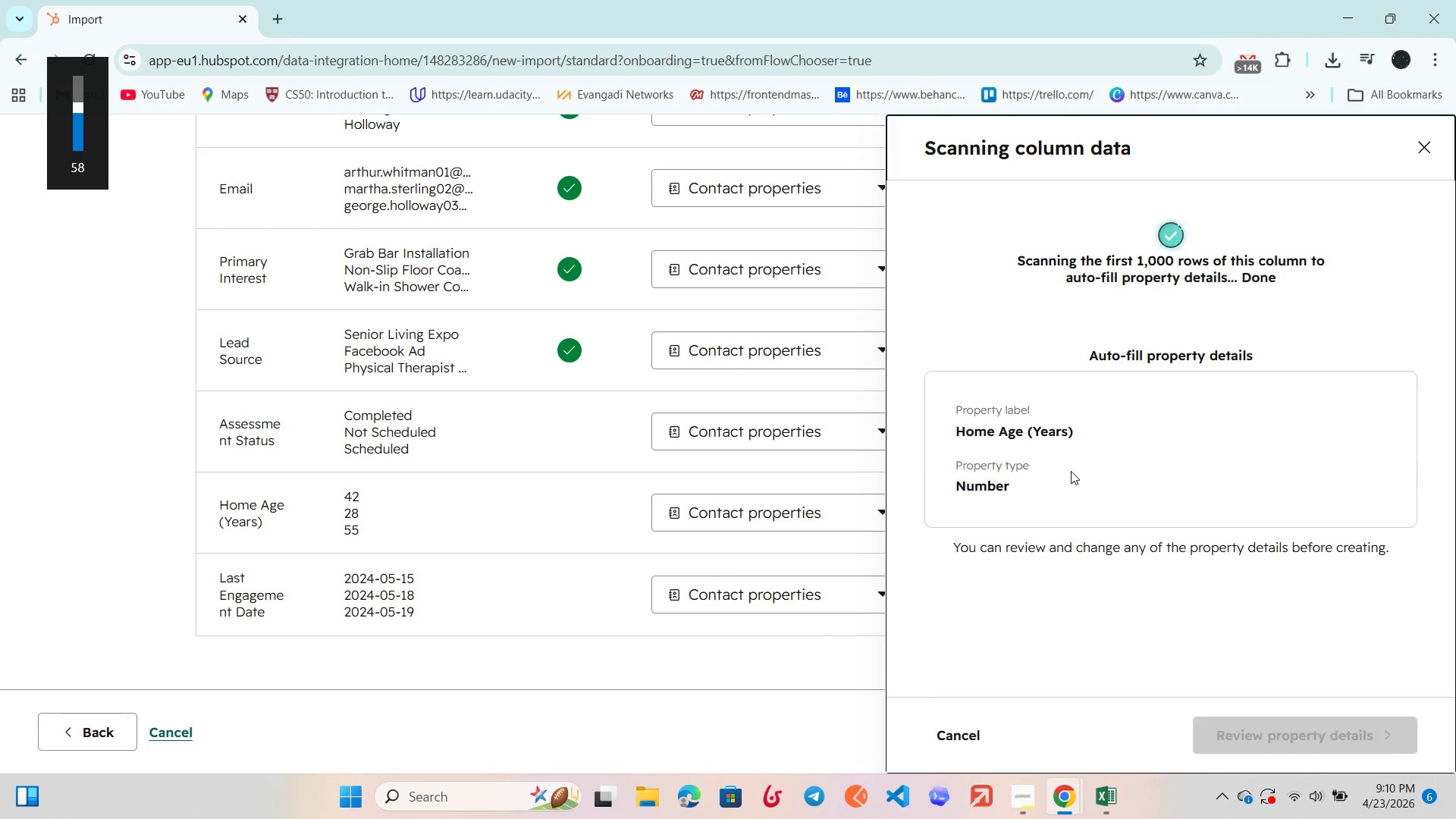 
key(VolumeUp)
 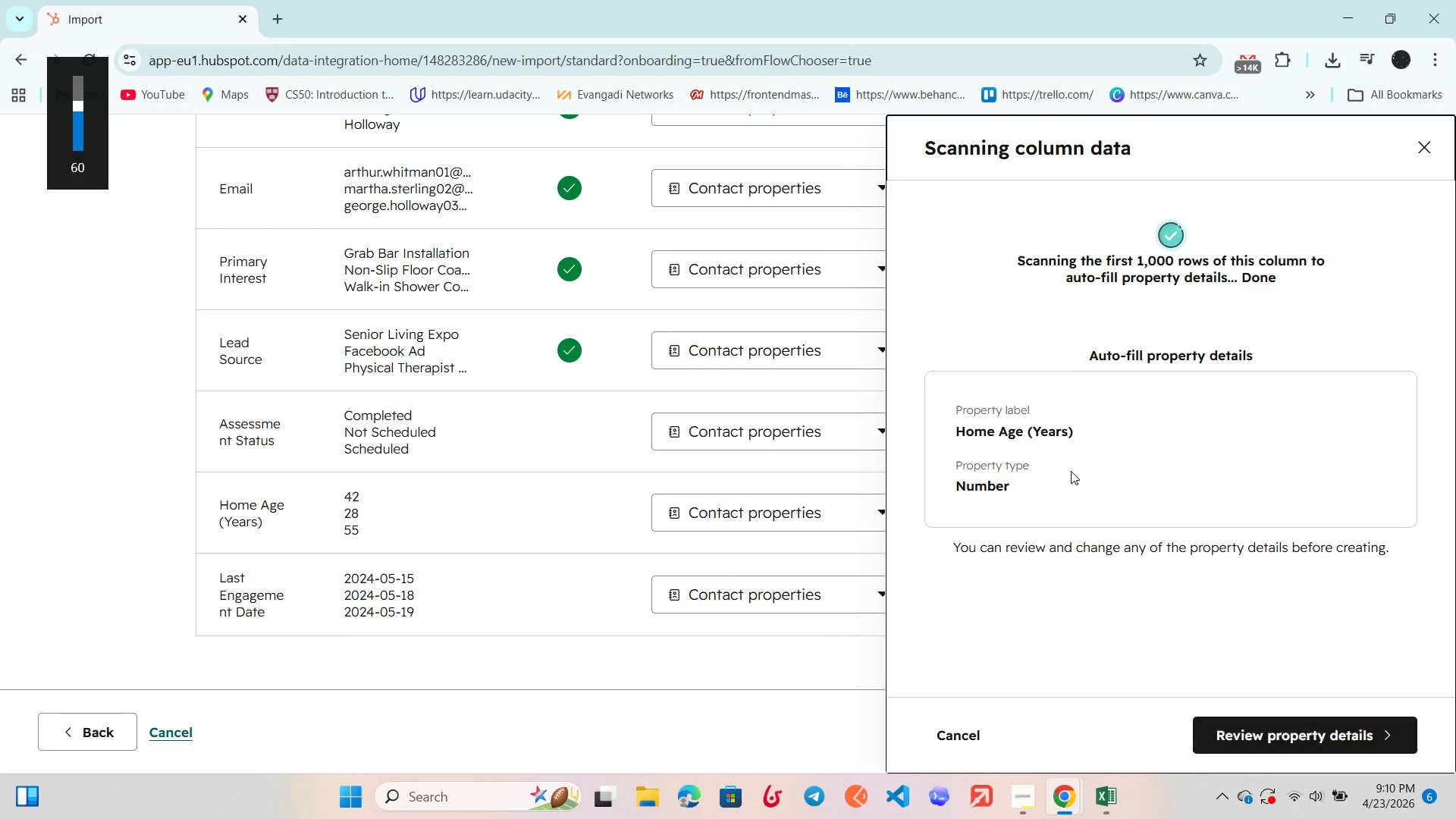 
key(VolumeUp)
 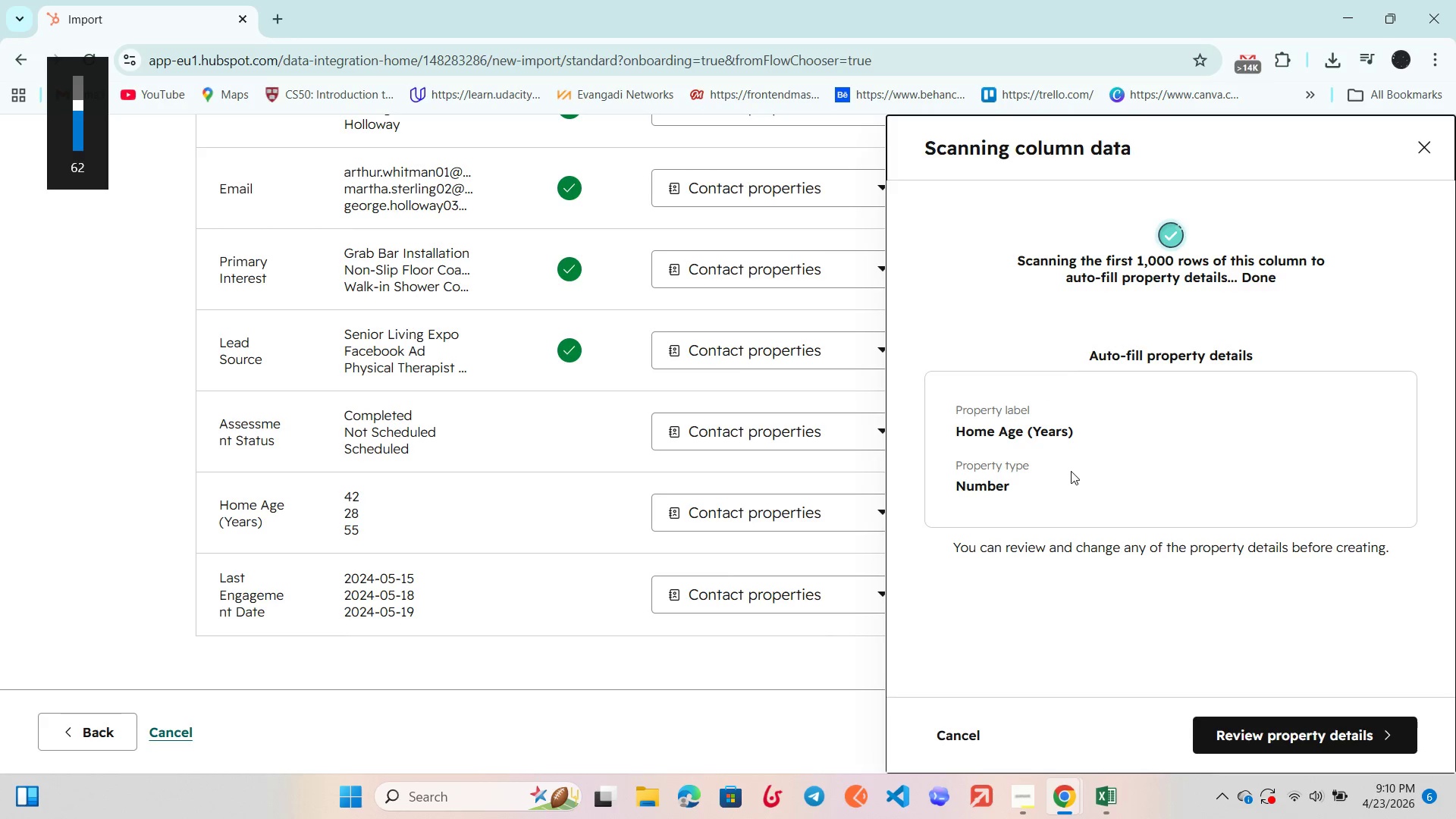 
key(VolumeUp)
 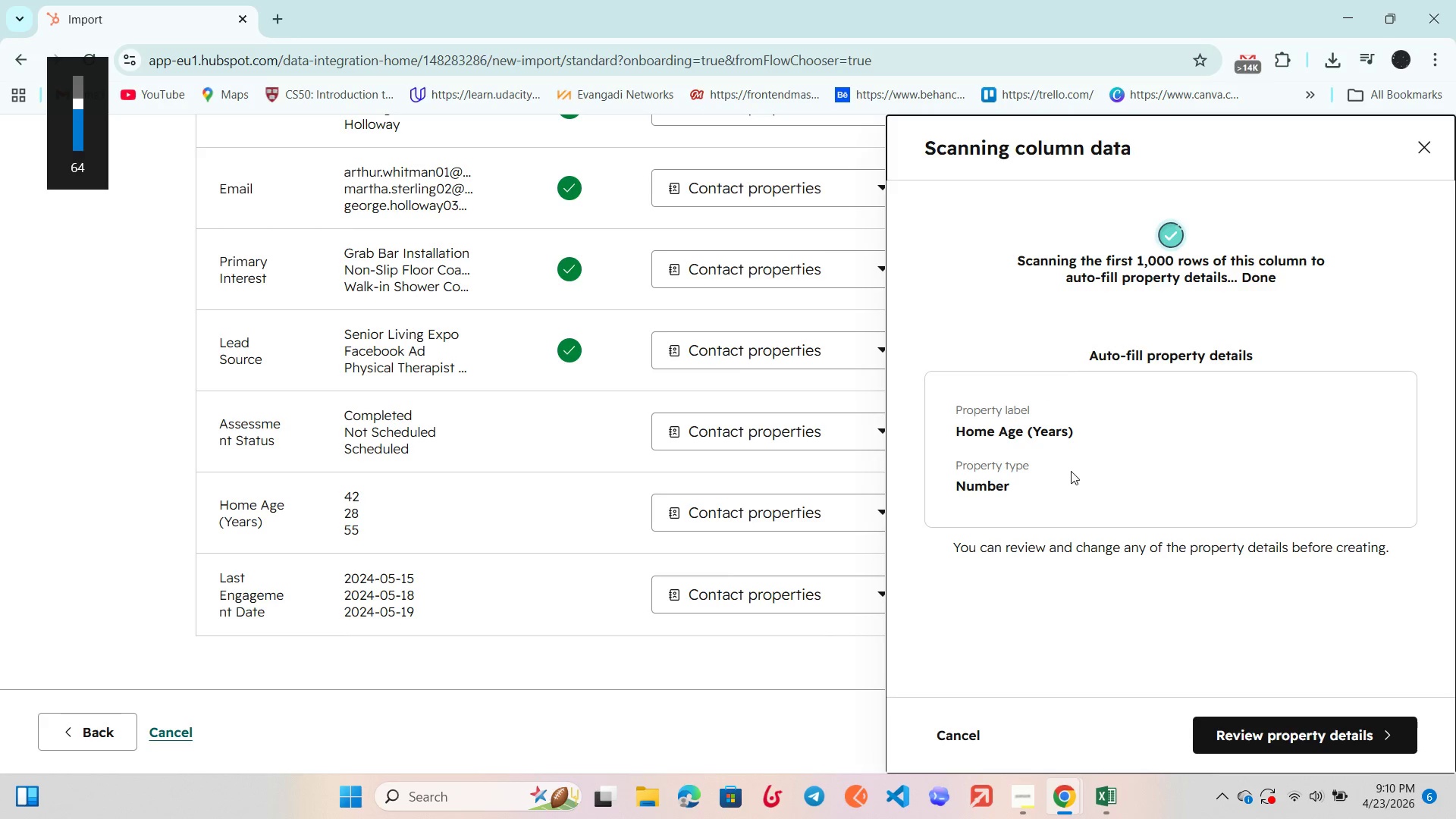 
key(VolumeUp)
 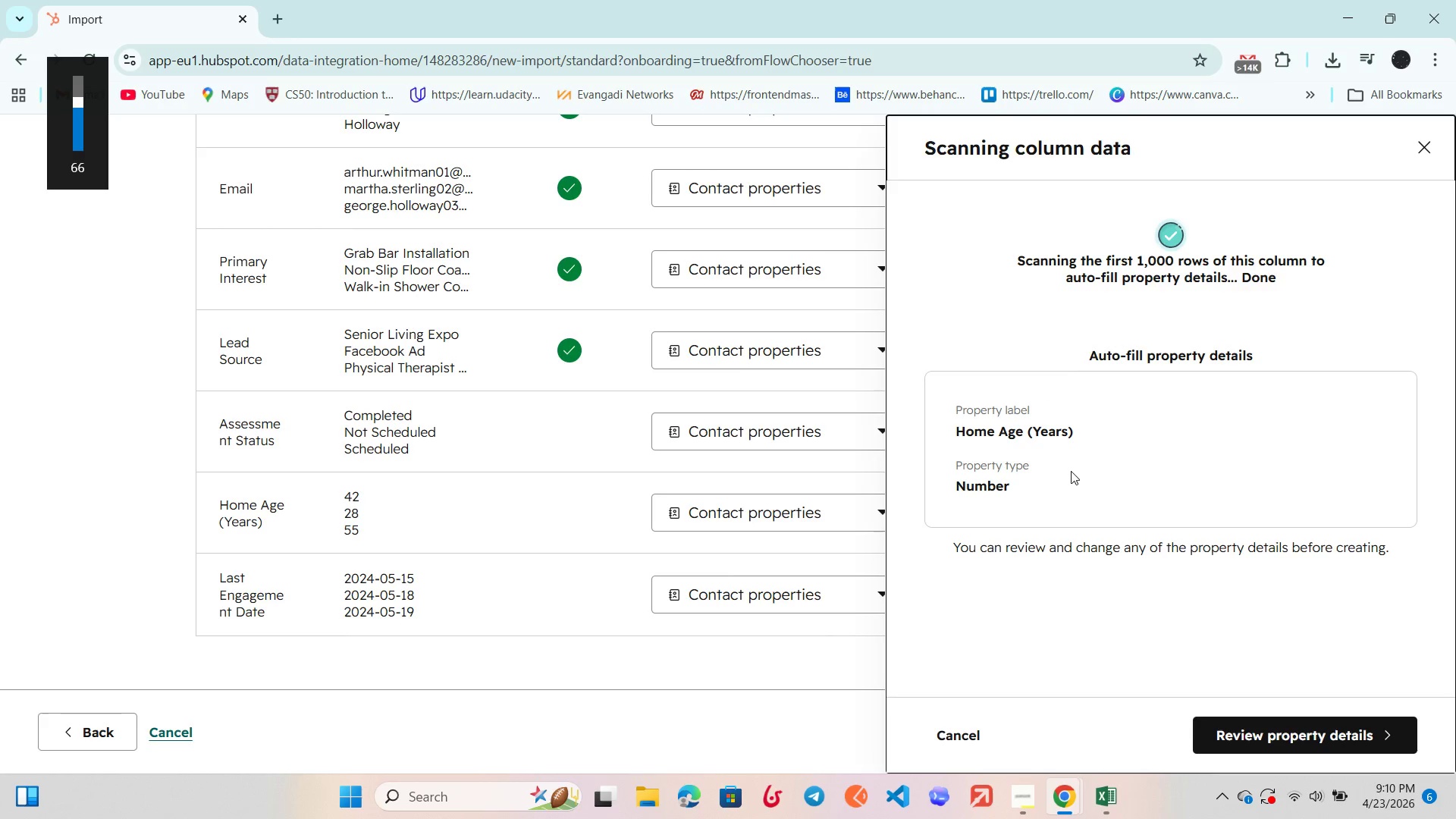 
key(VolumeUp)
 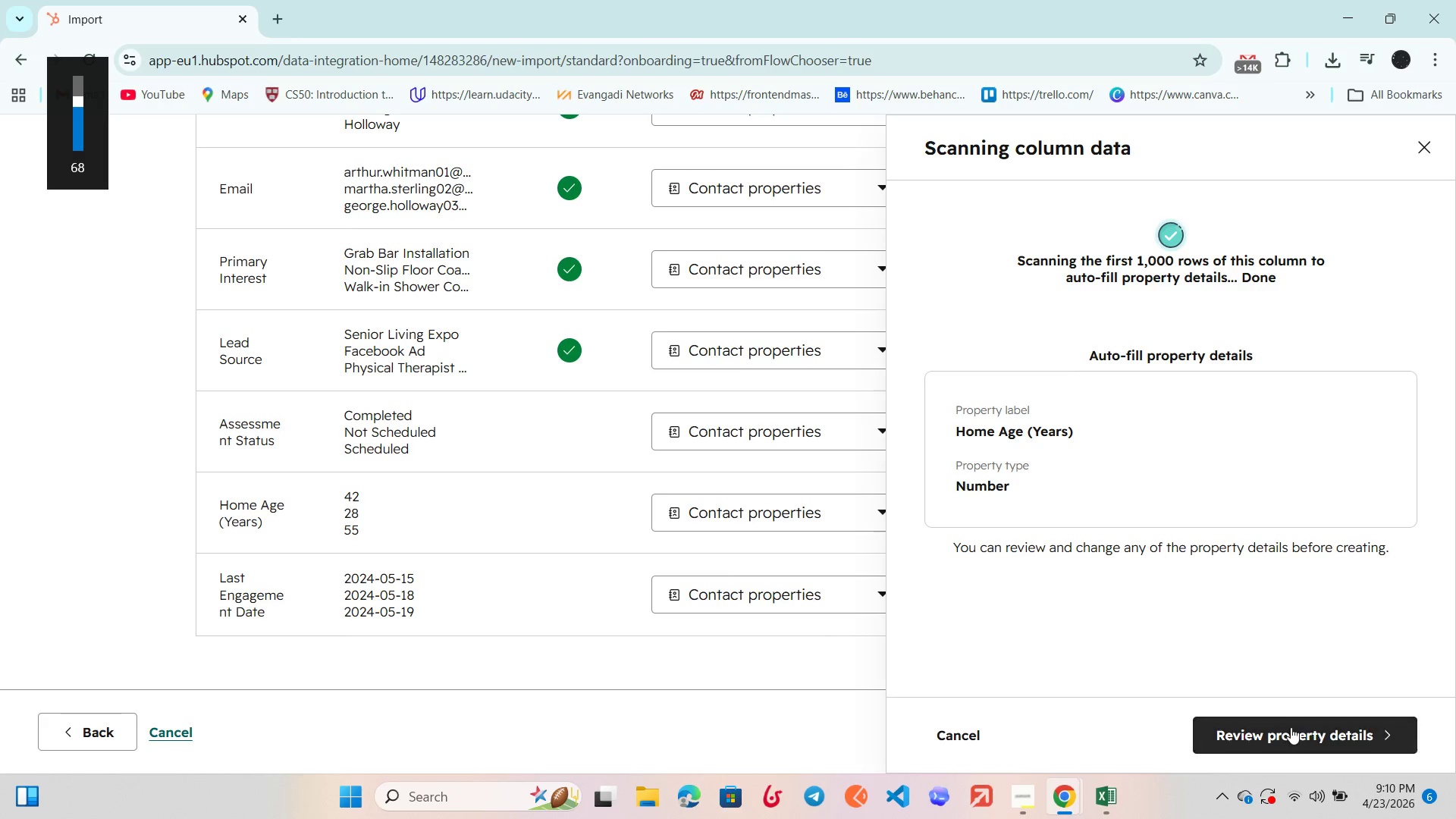 
left_click([1290, 727])
 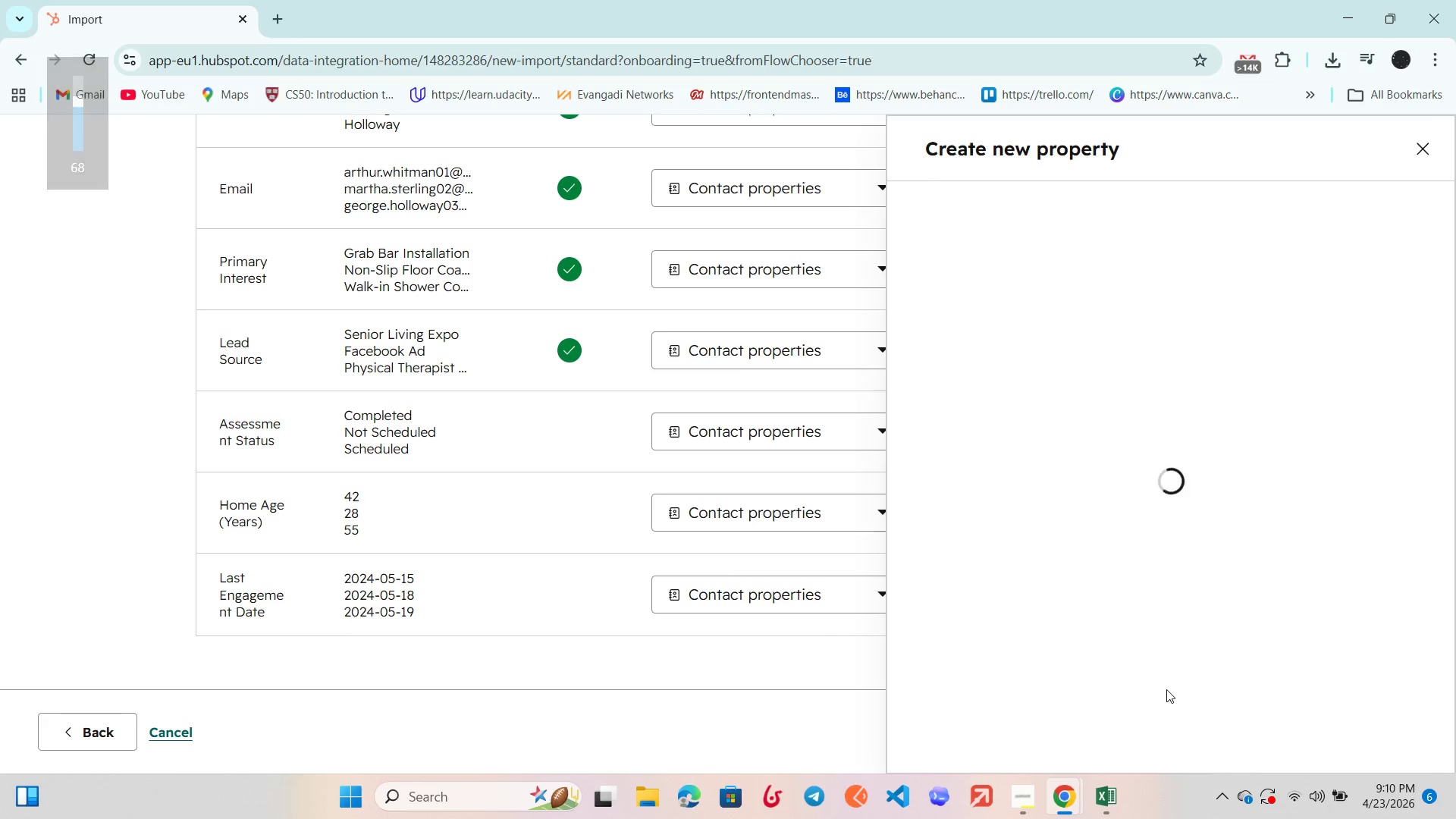 
scroll: coordinate [1168, 688], scroll_direction: down, amount: 1.0
 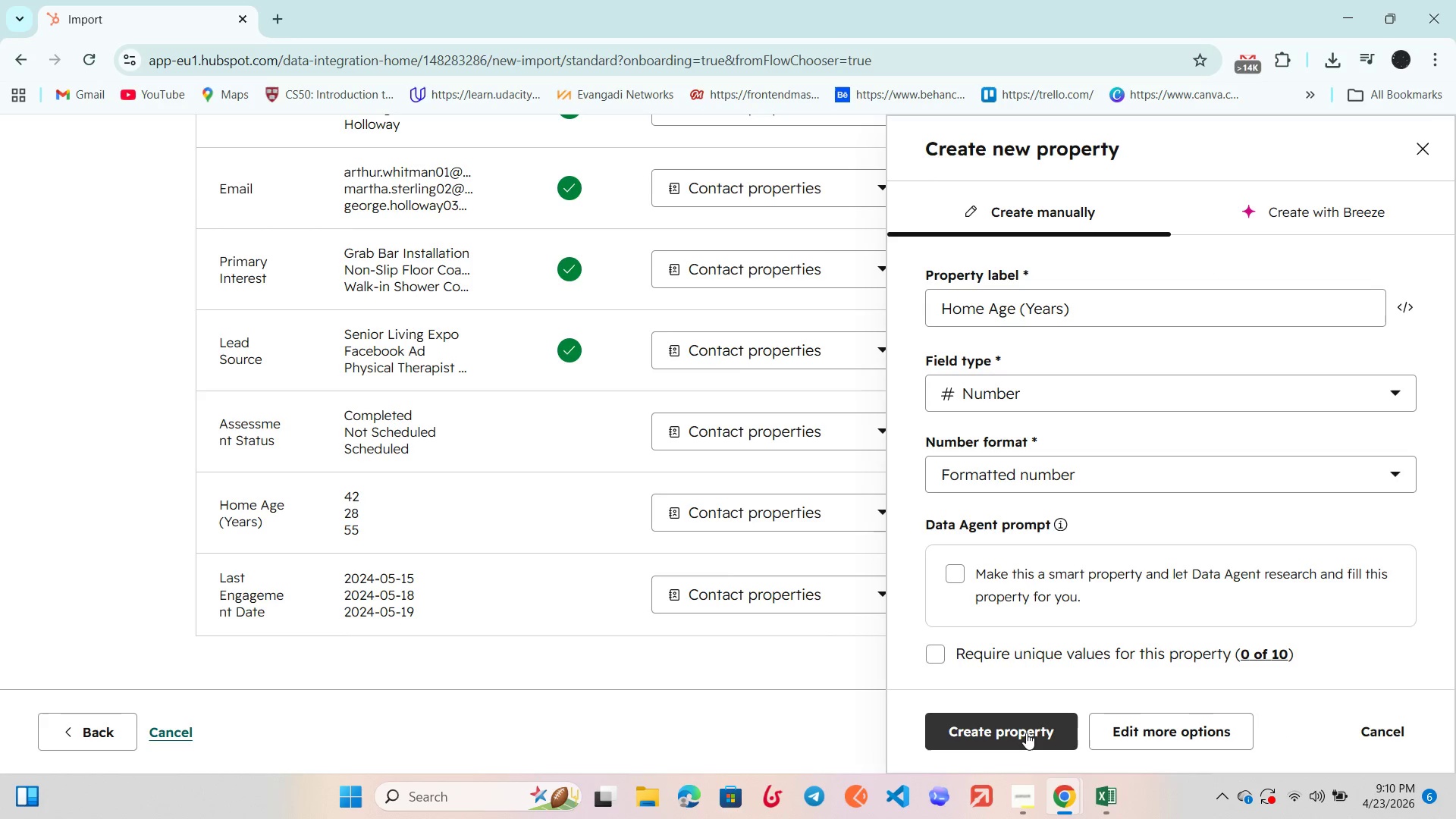 
left_click([1026, 733])
 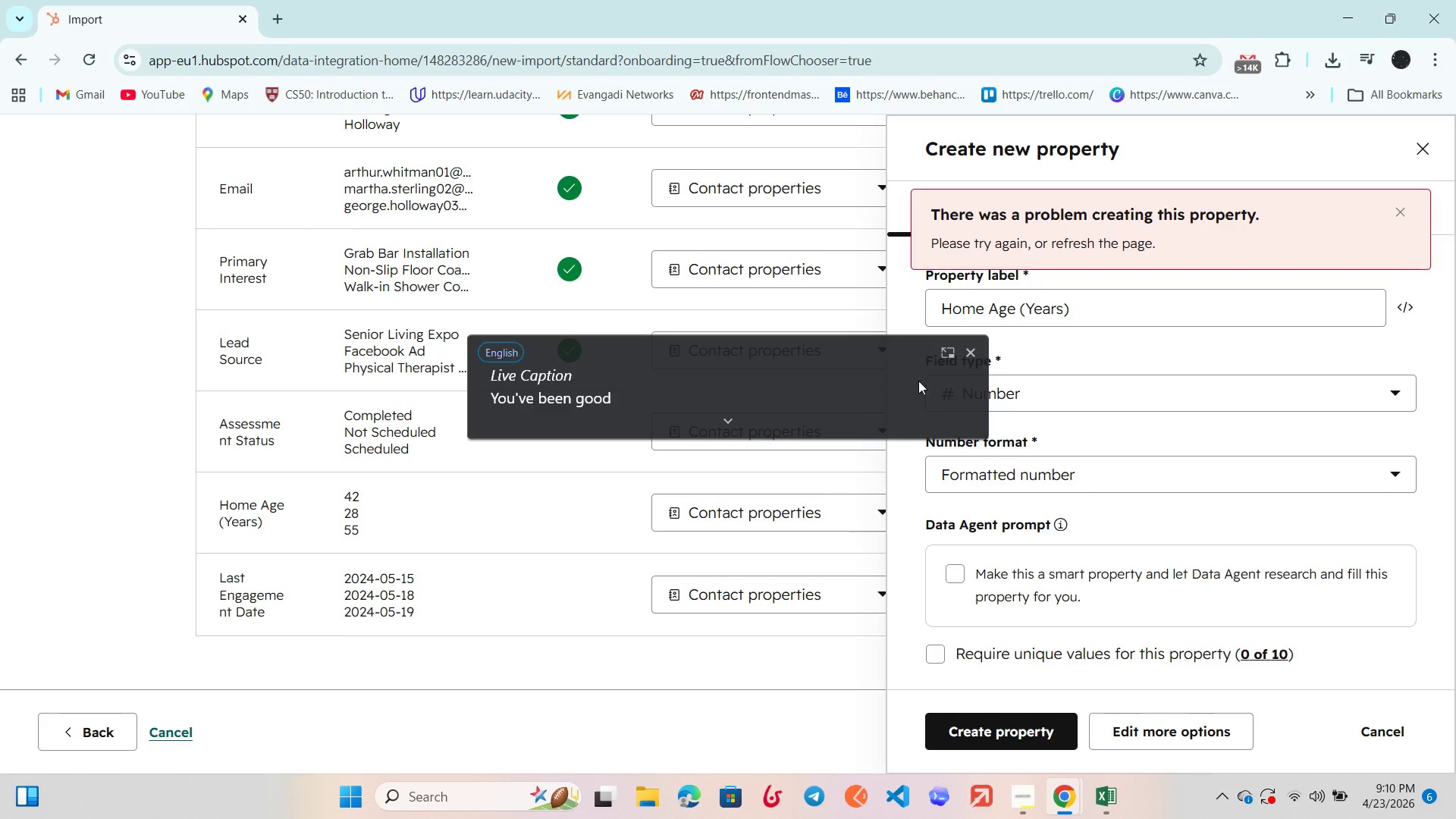 
left_click([968, 354])
 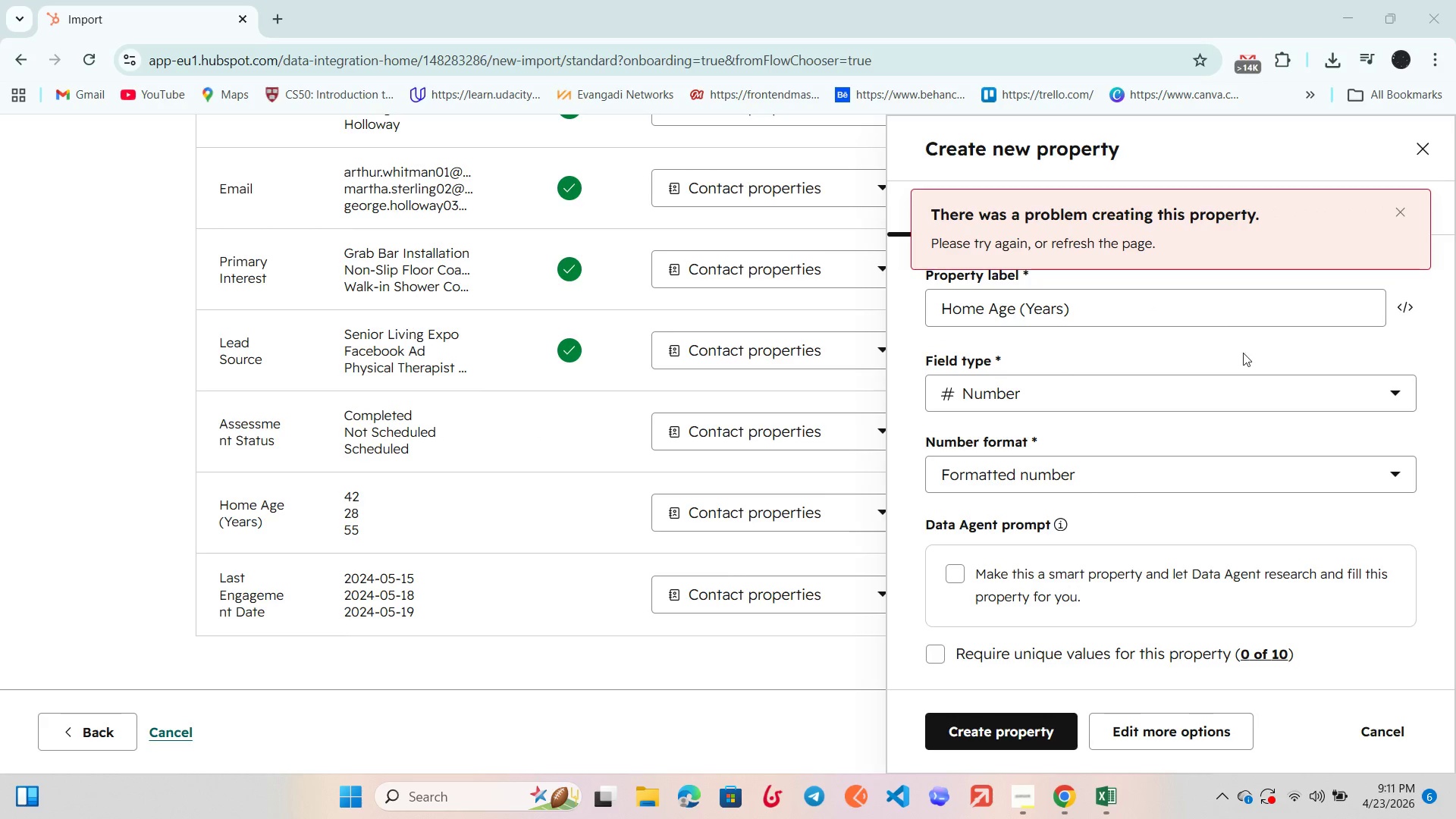 
scroll: coordinate [1250, 358], scroll_direction: down, amount: 3.0
 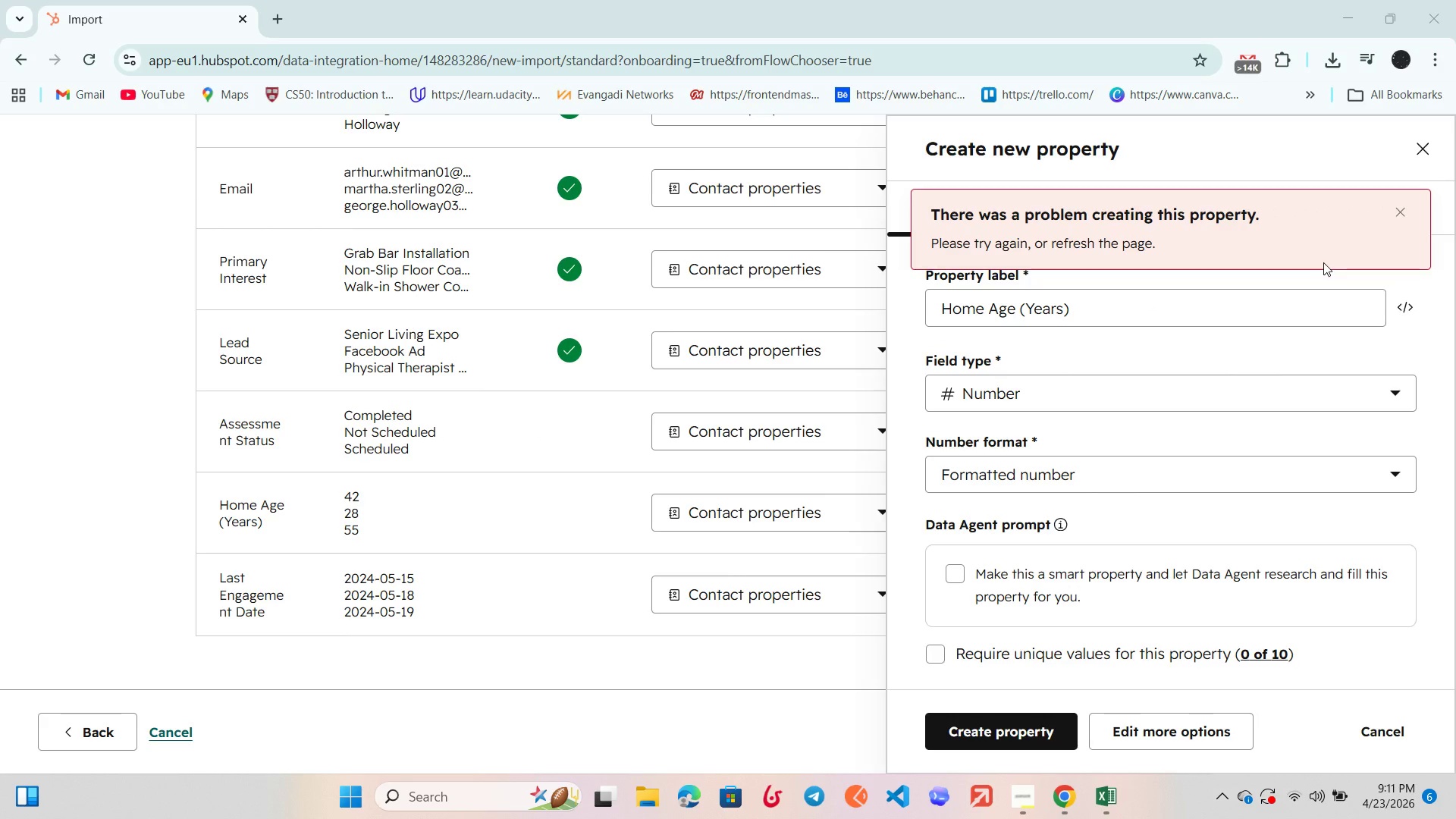 
left_click([1427, 144])
 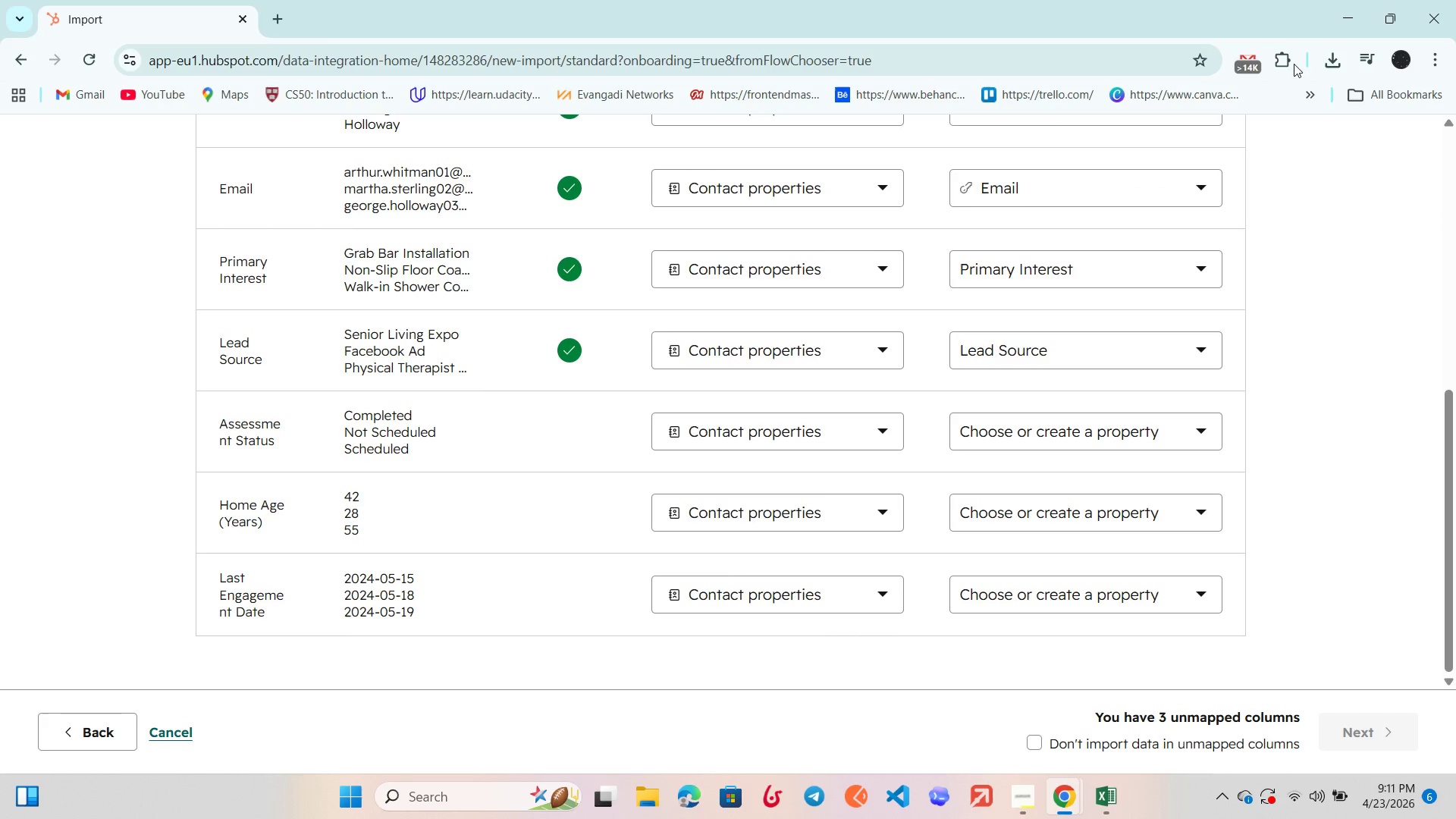 
left_click([1291, 61])
 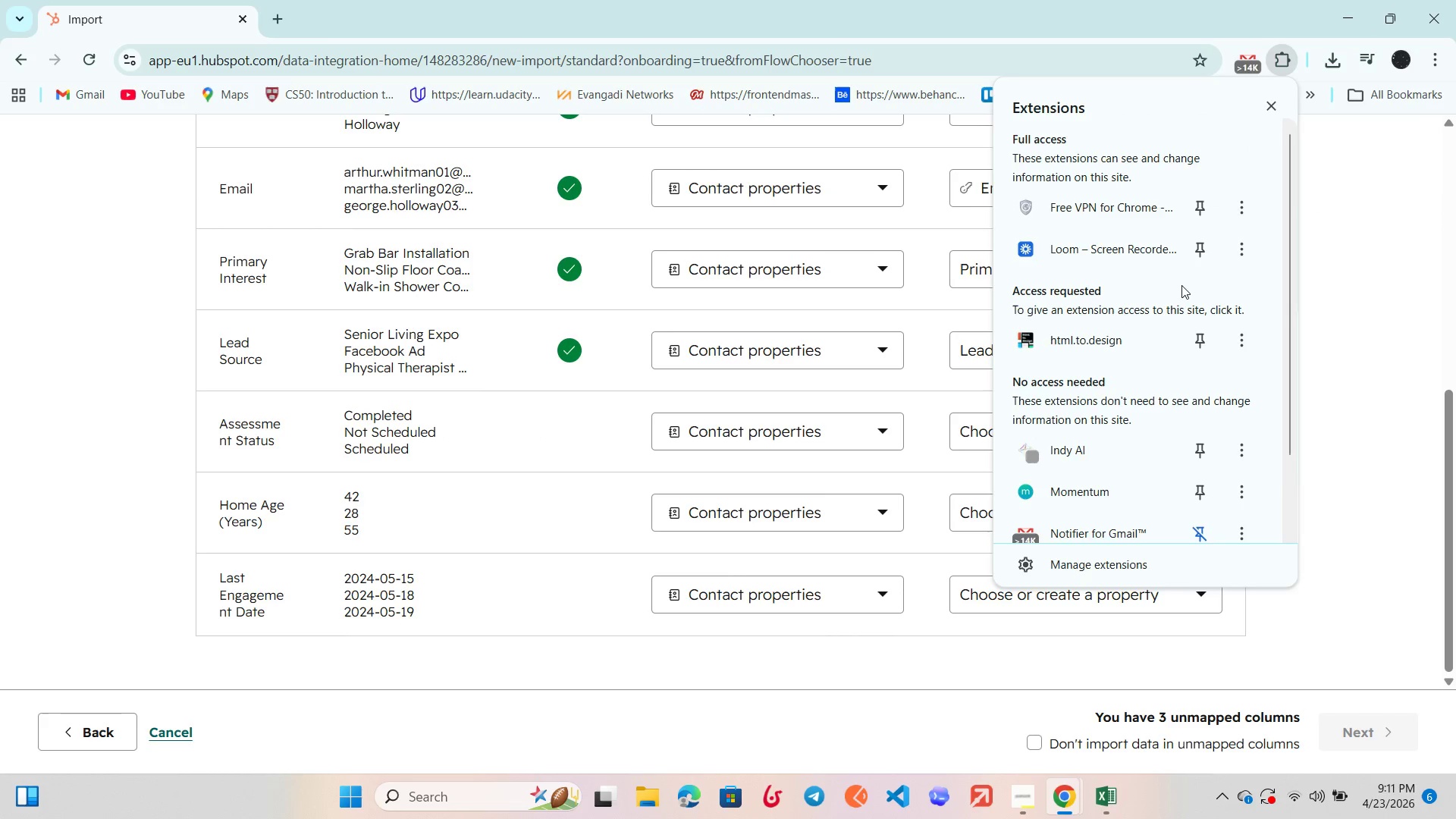 
scroll: coordinate [1181, 284], scroll_direction: down, amount: 6.0
 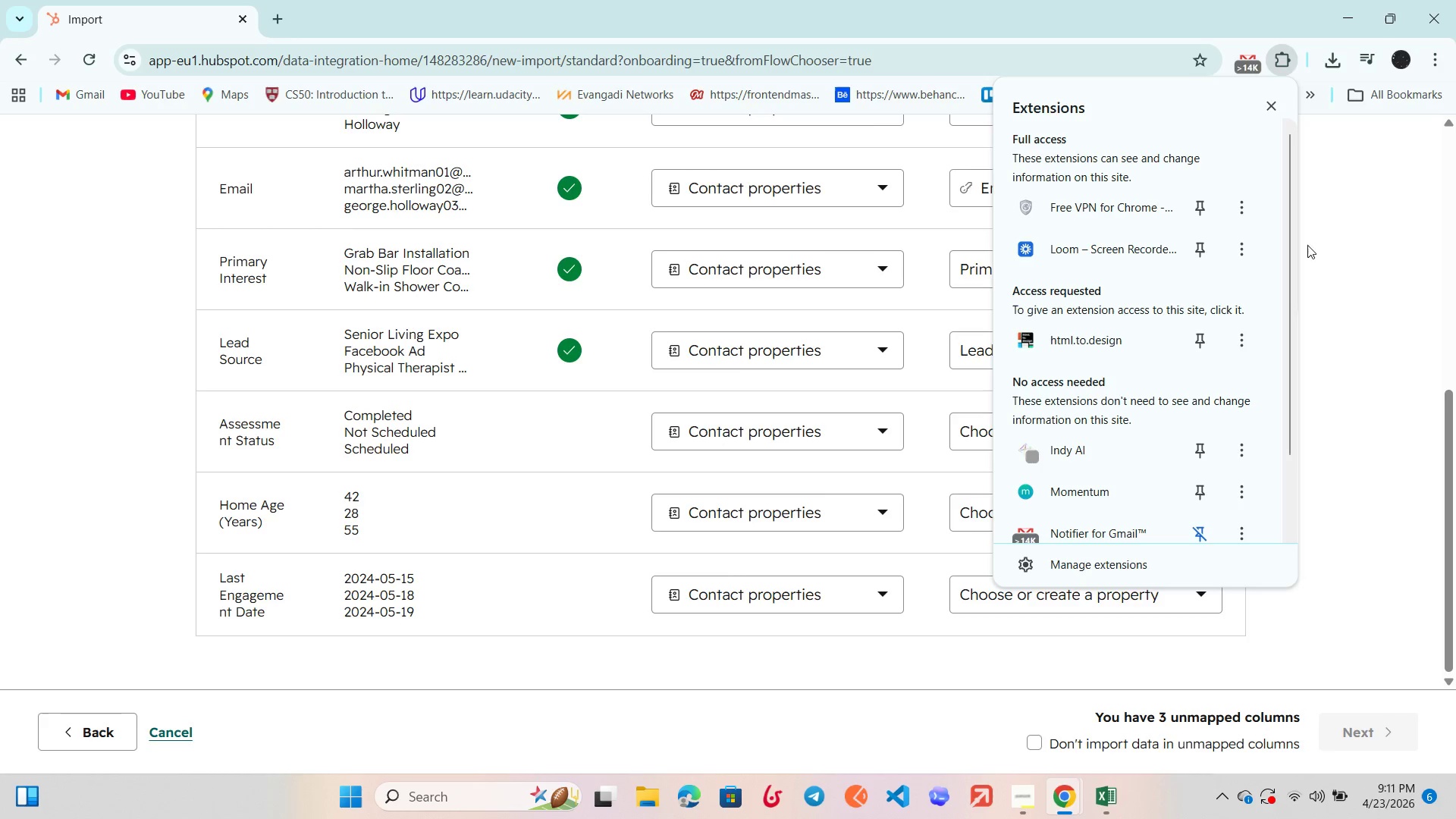 
left_click([1351, 249])
 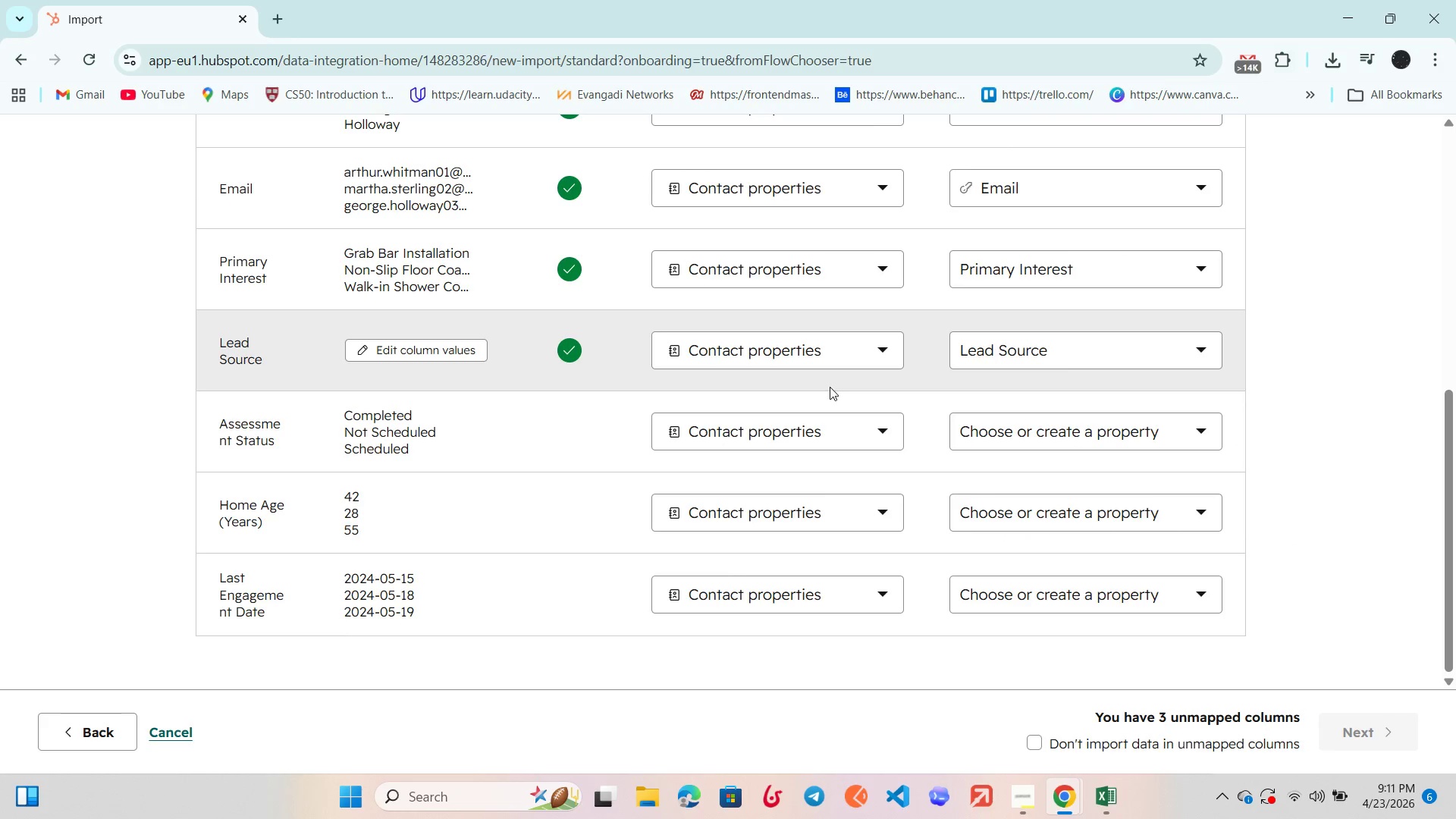 
scroll: coordinate [924, 414], scroll_direction: down, amount: 6.0
 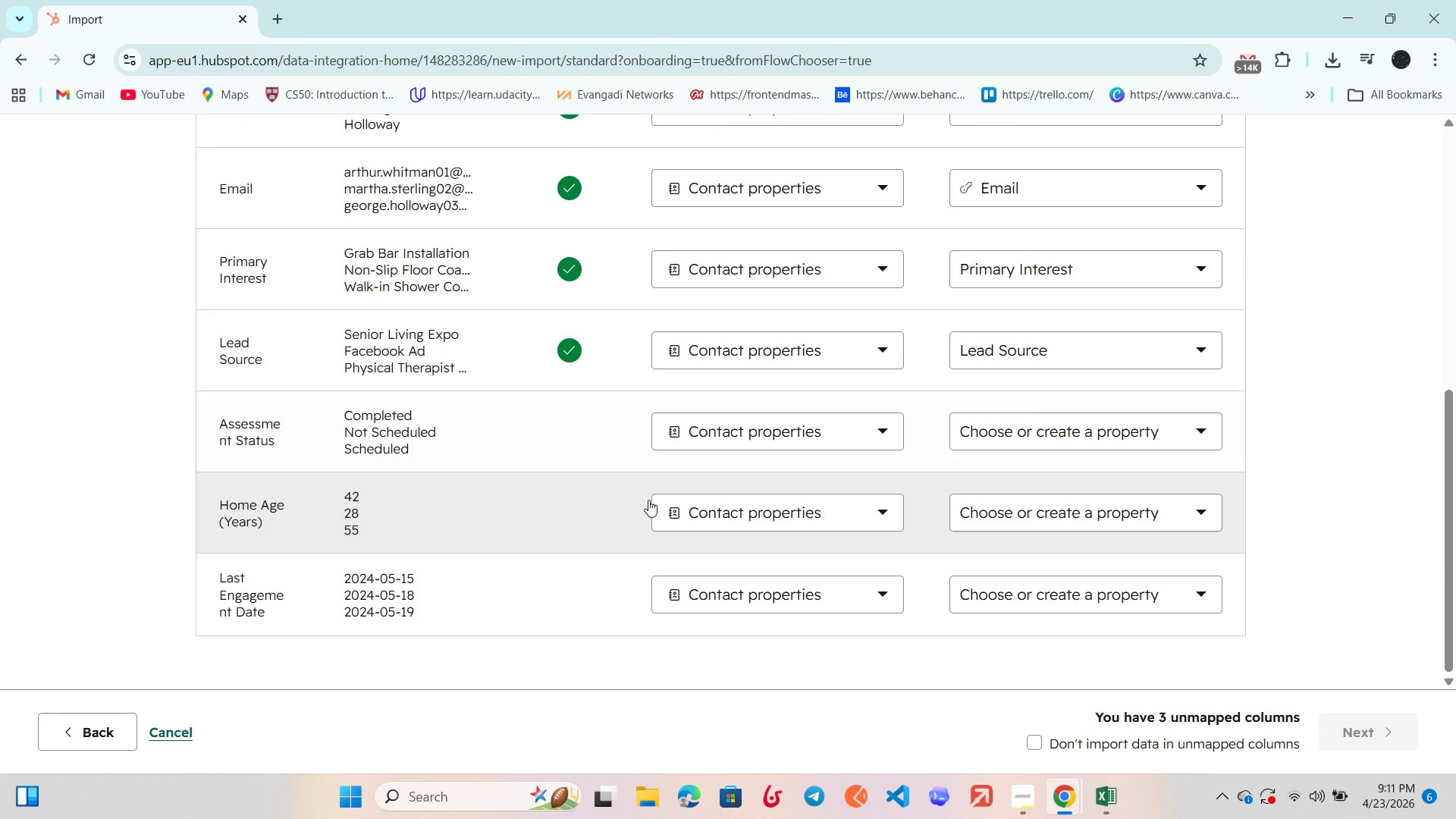 
left_click([753, 422])
 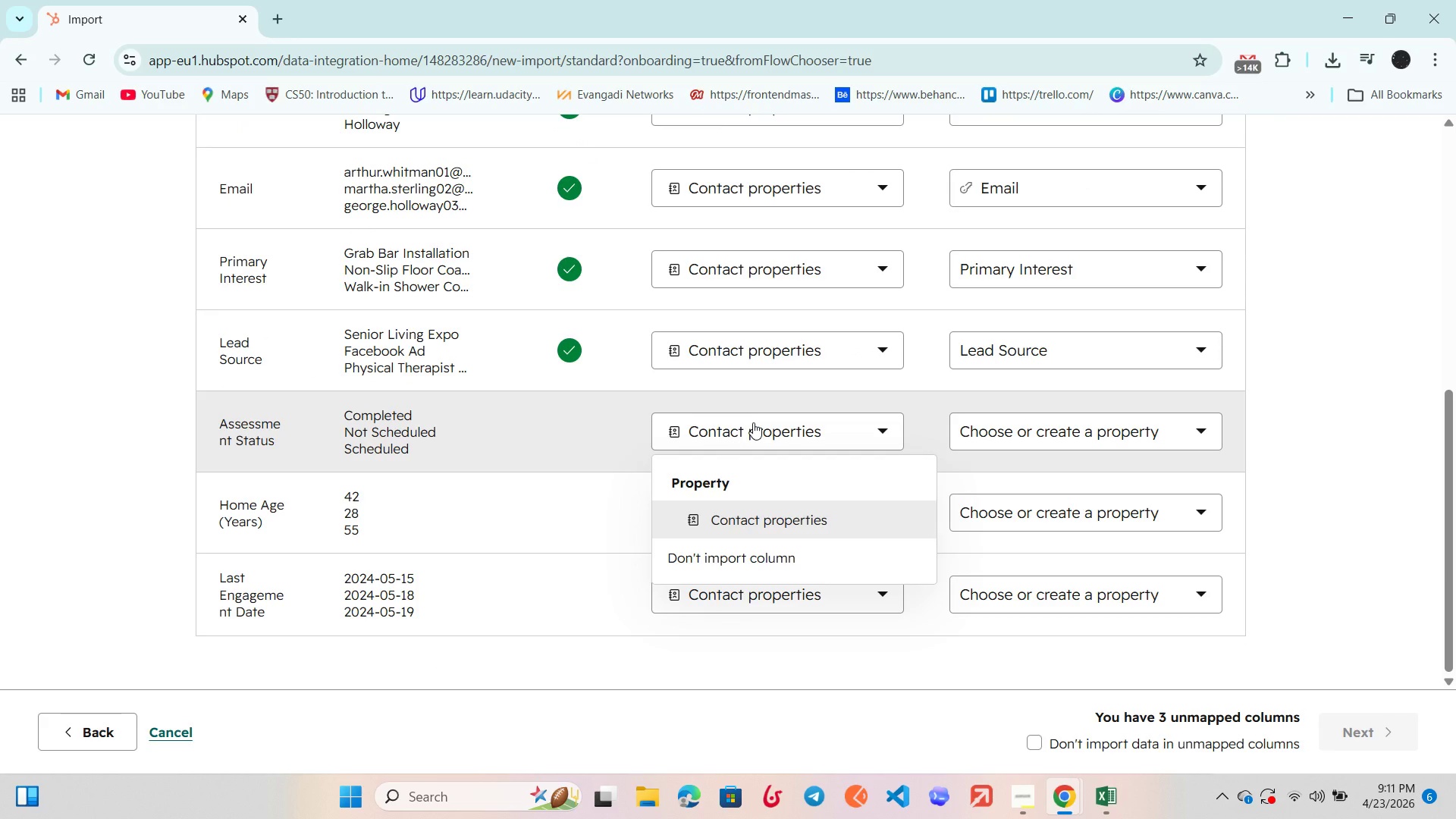 
left_click([753, 422])
 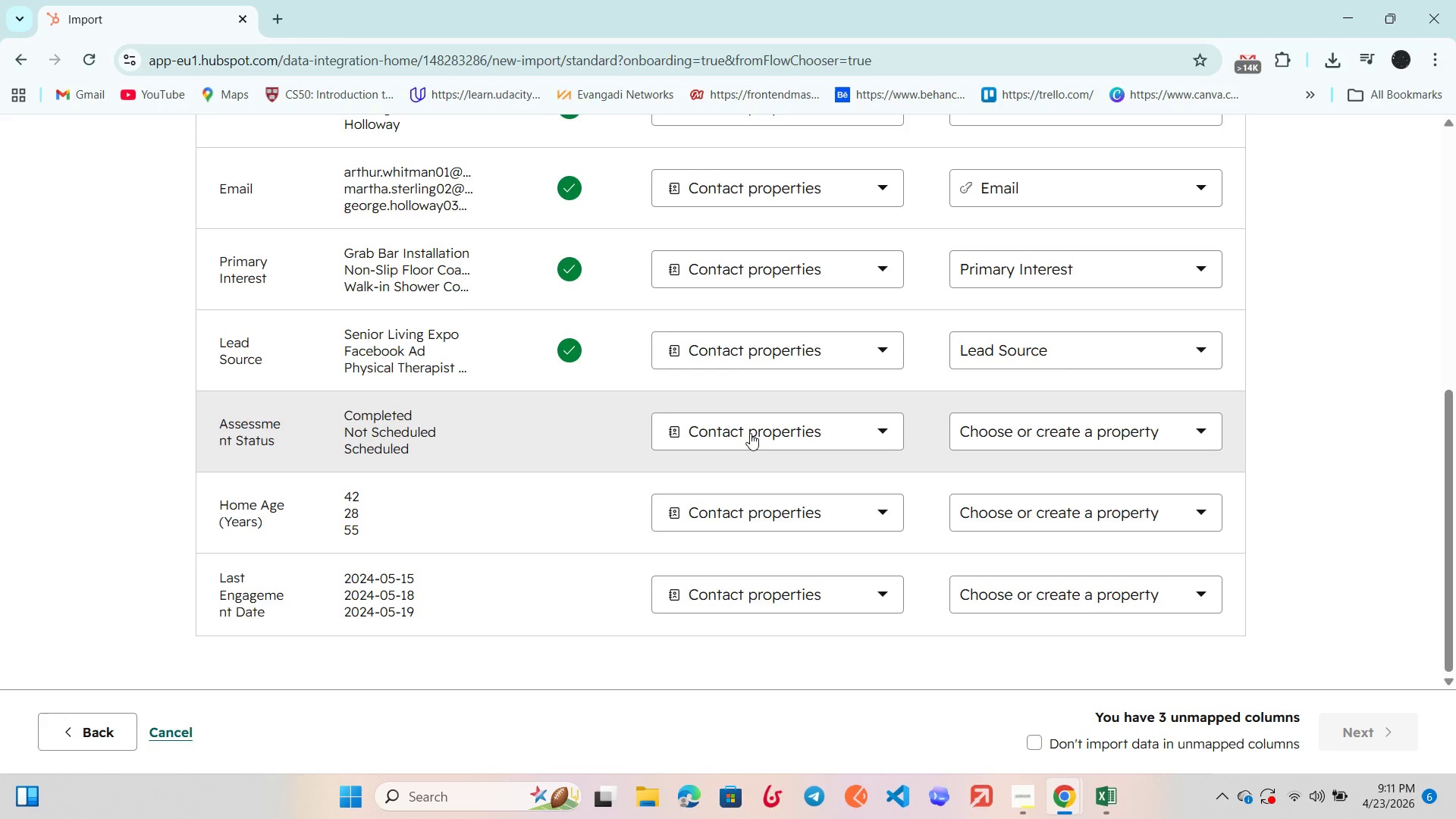 
scroll: coordinate [750, 433], scroll_direction: none, amount: 0.0
 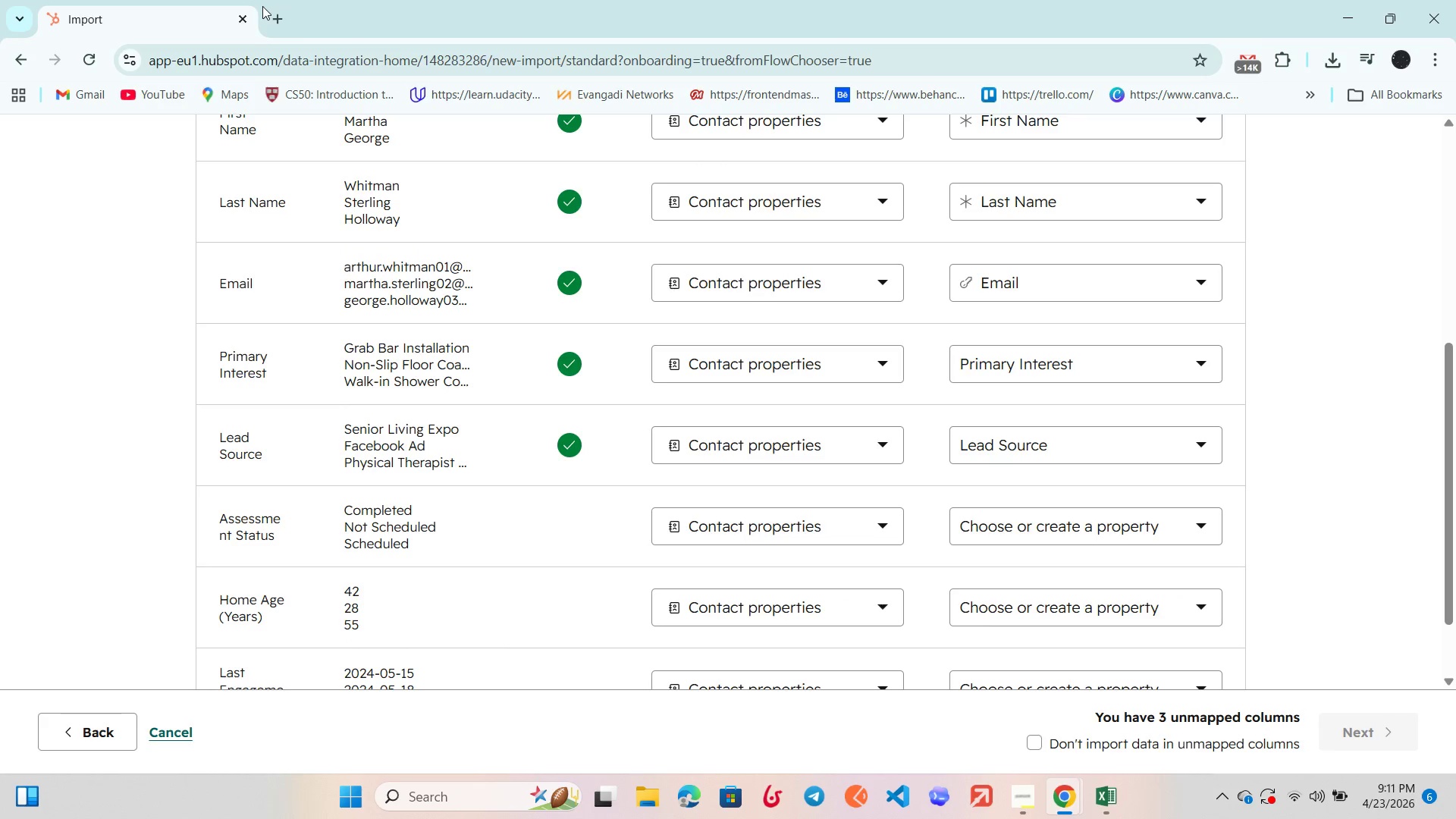 
double_click([280, 15])
 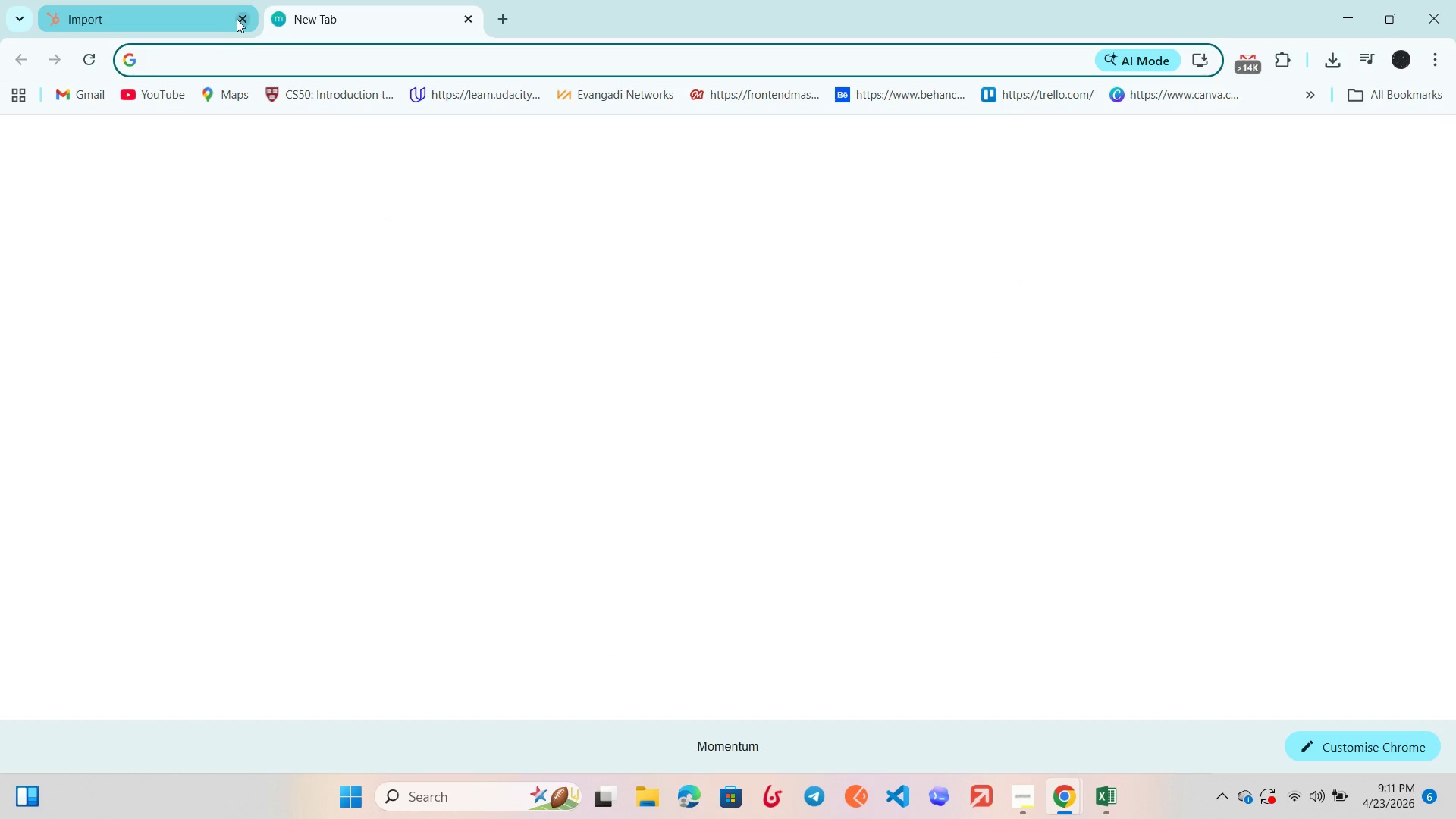 
left_click([237, 19])
 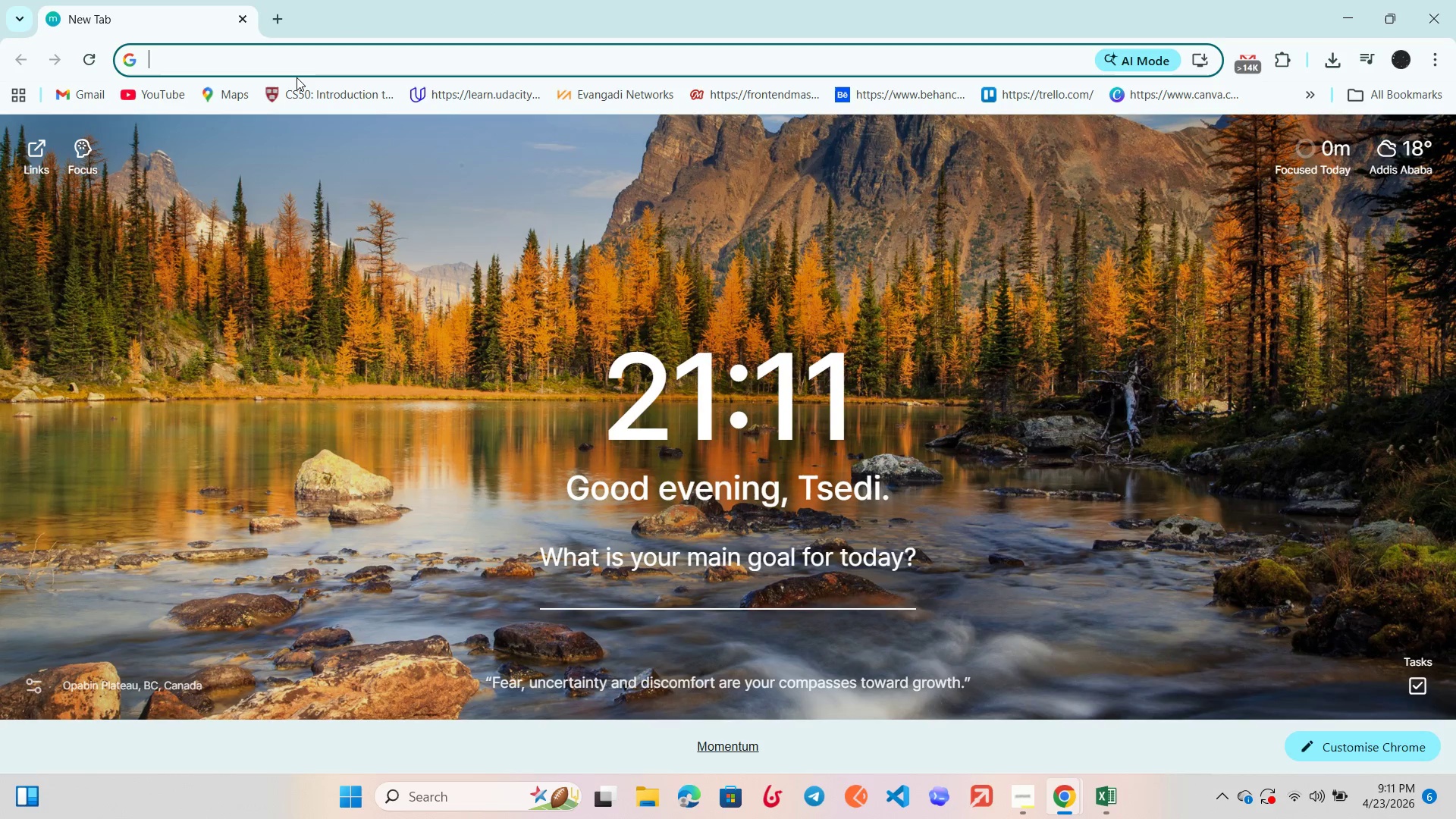 
key(H)
 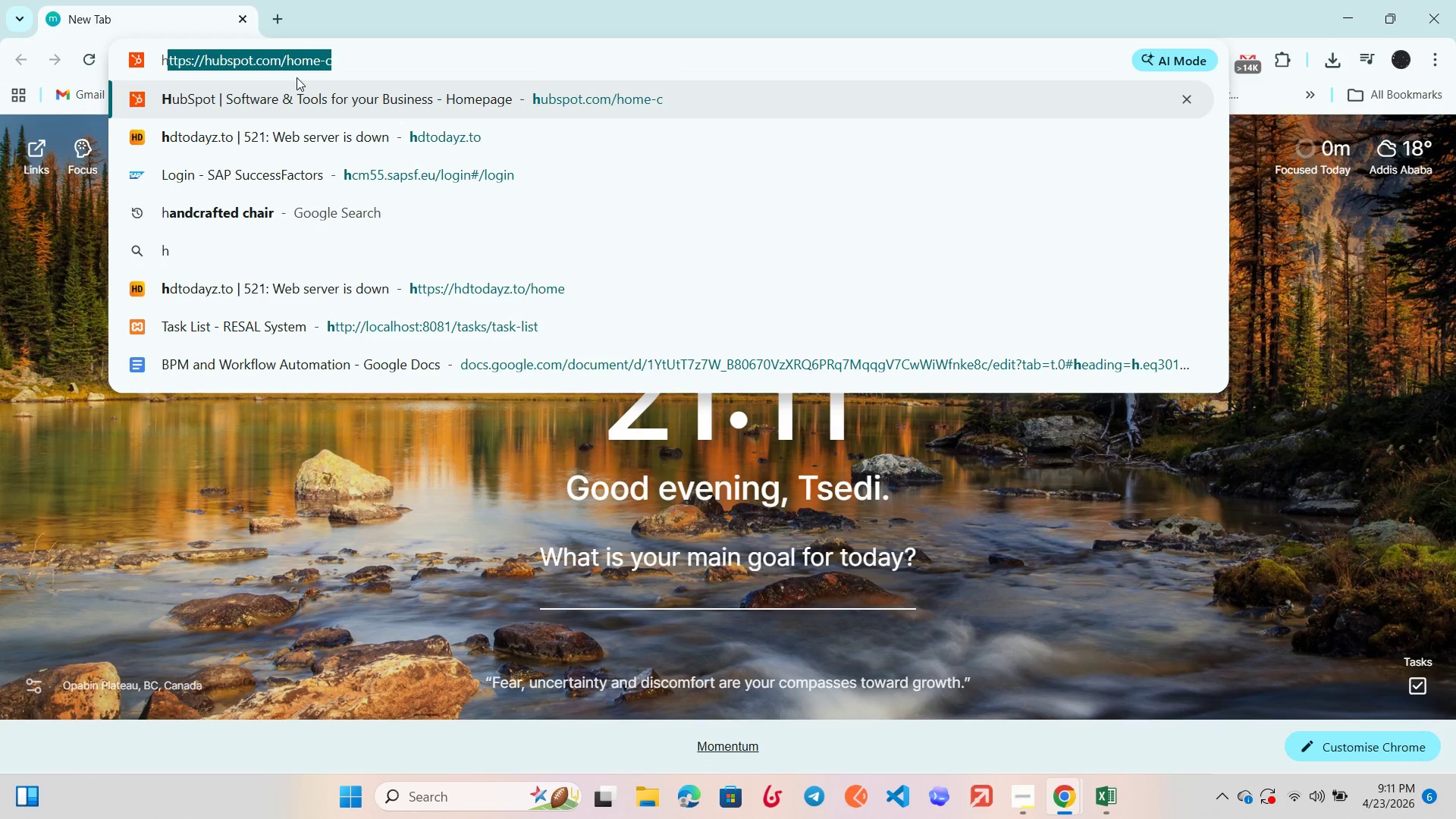 
key(Enter)
 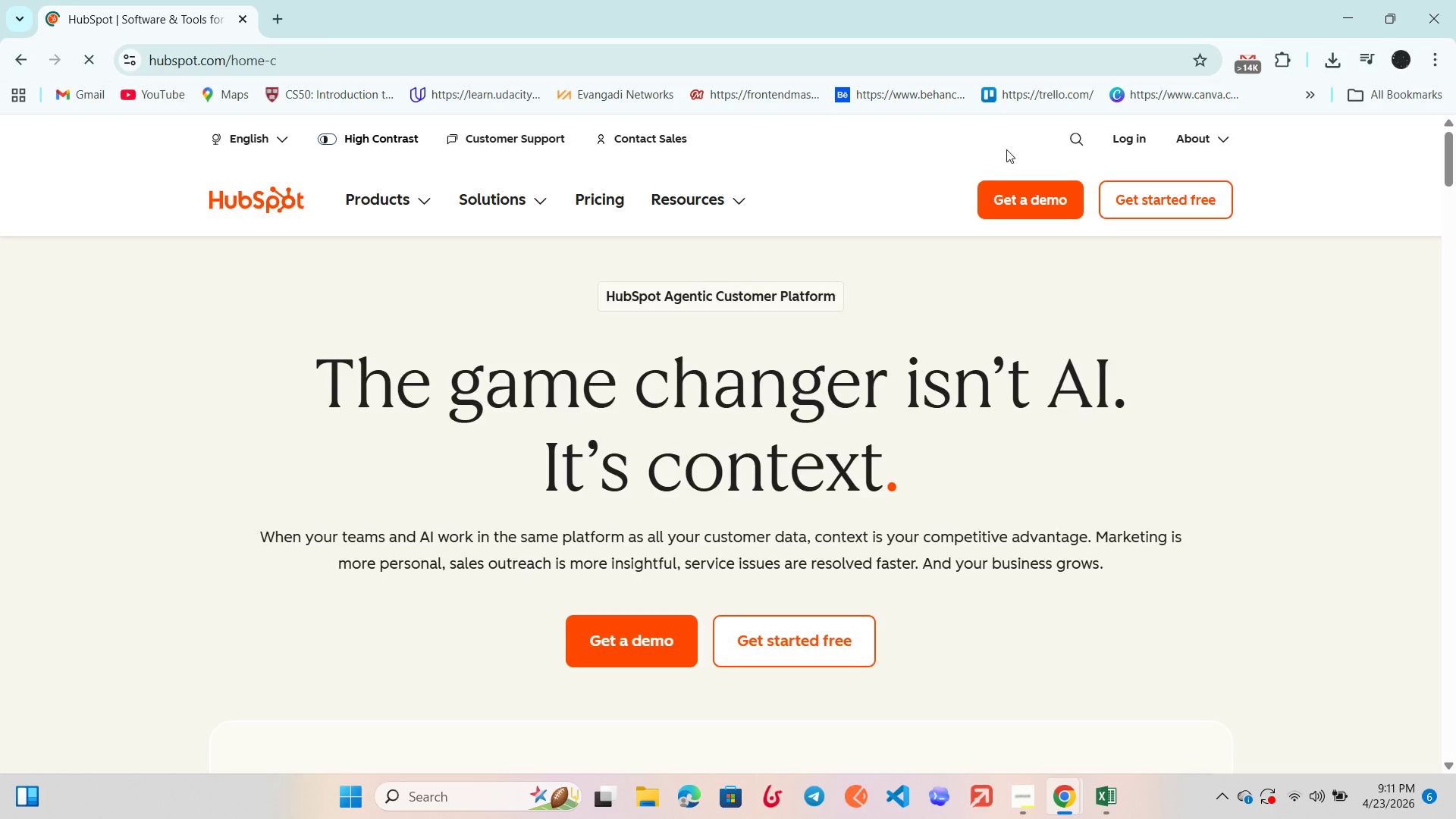 
left_click([1078, 132])
 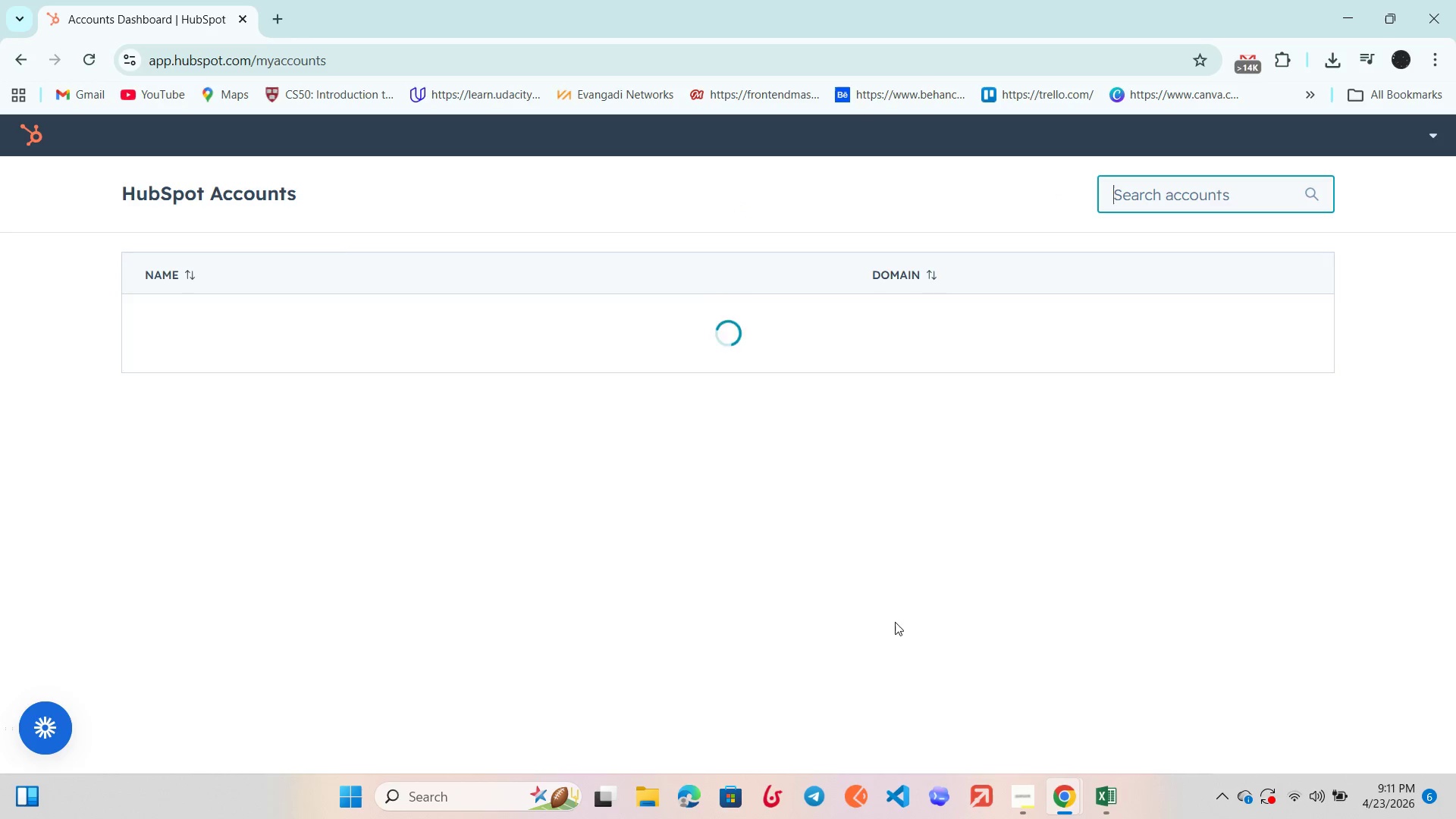 
wait(5.36)
 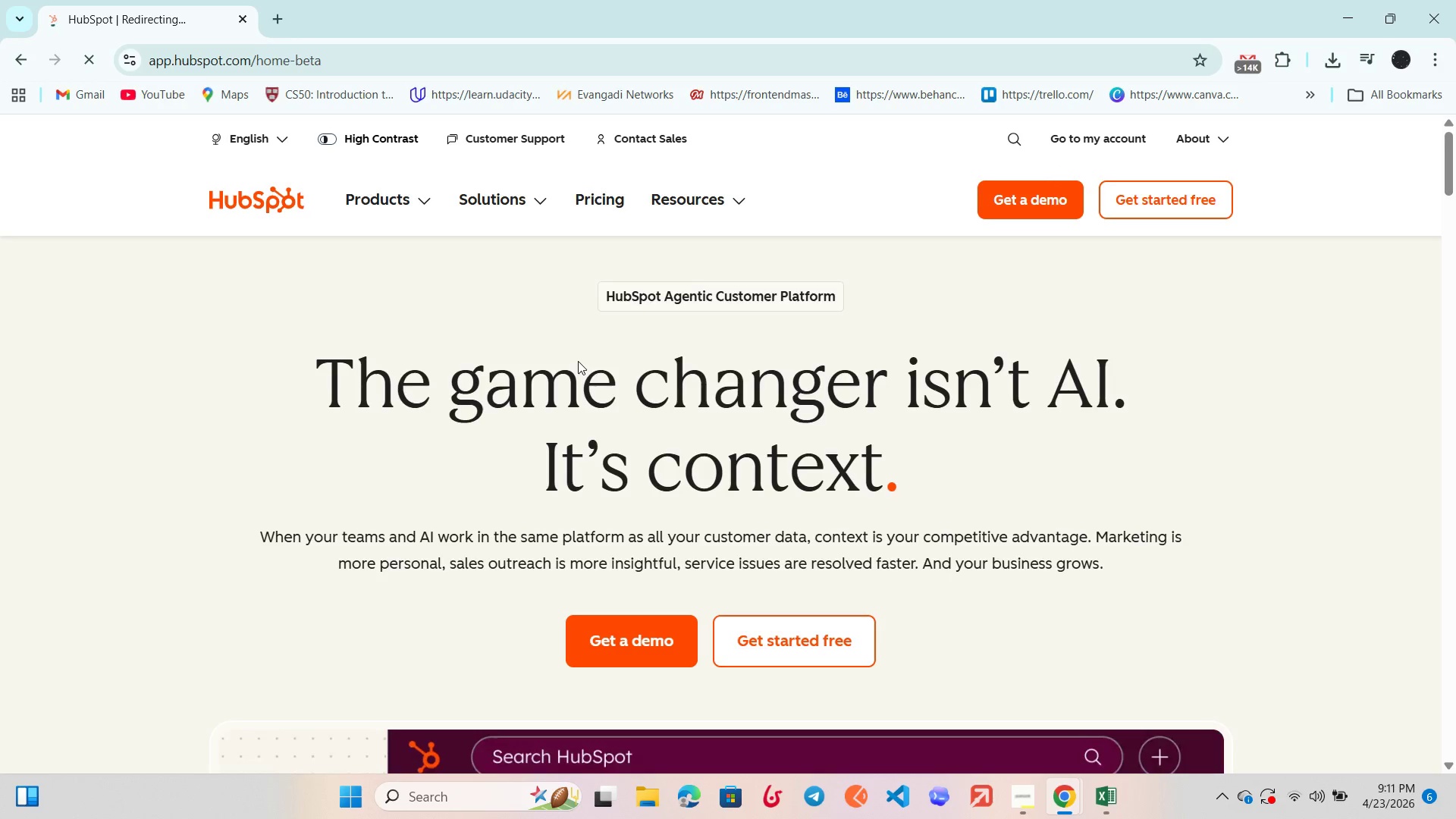 
left_click([158, 328])
 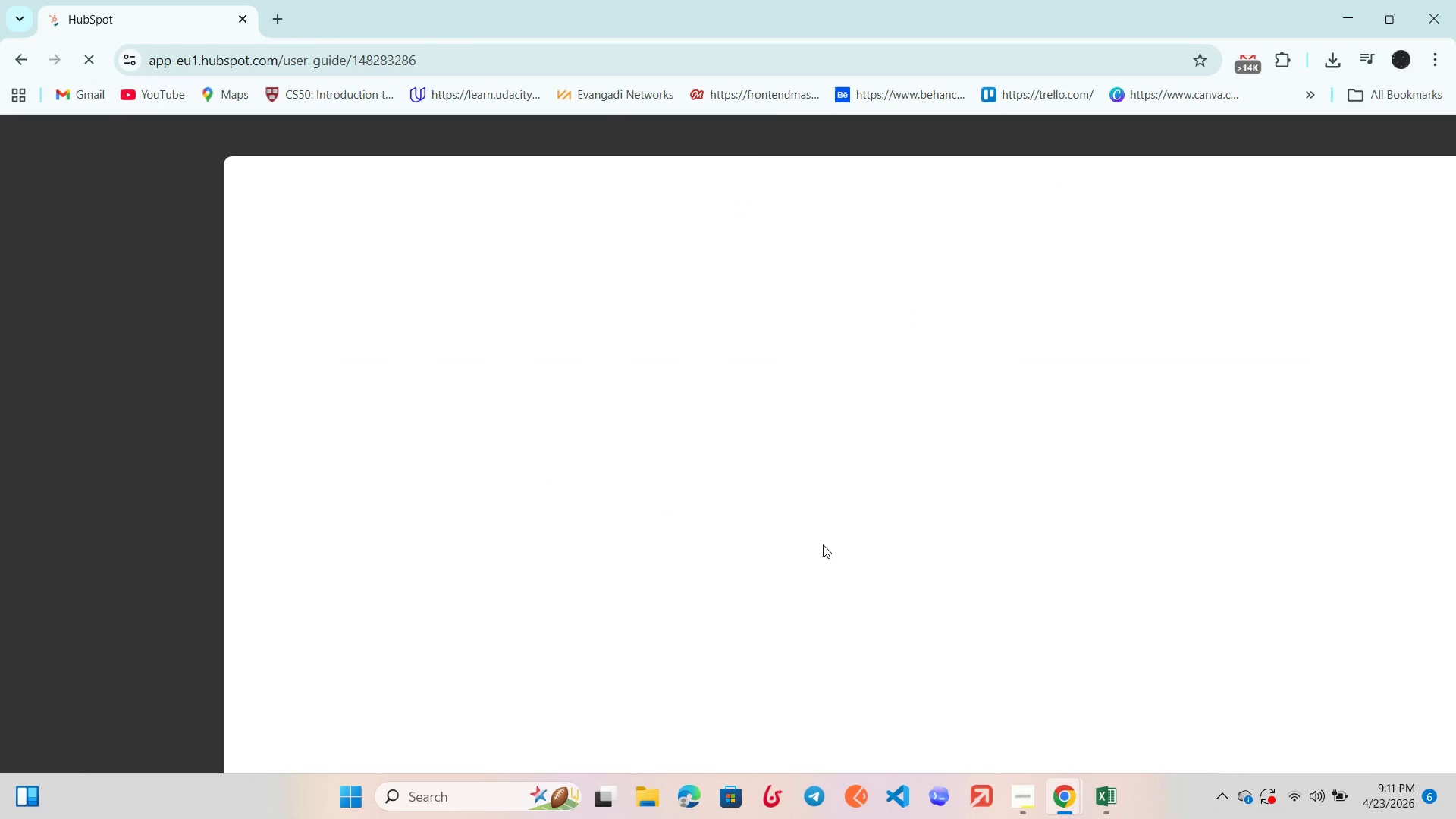 
left_click([1338, 818])
 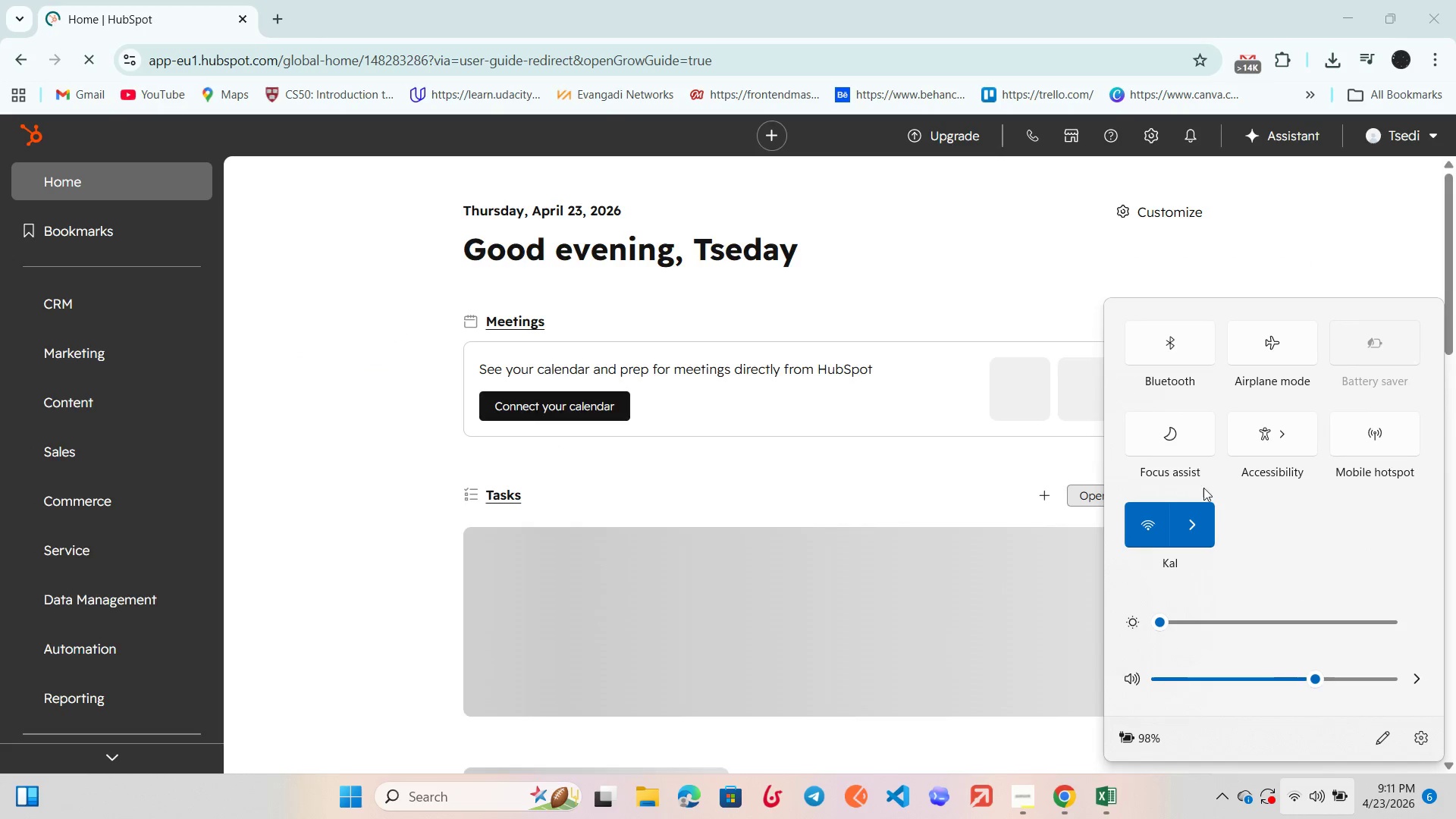 
left_click([1202, 516])
 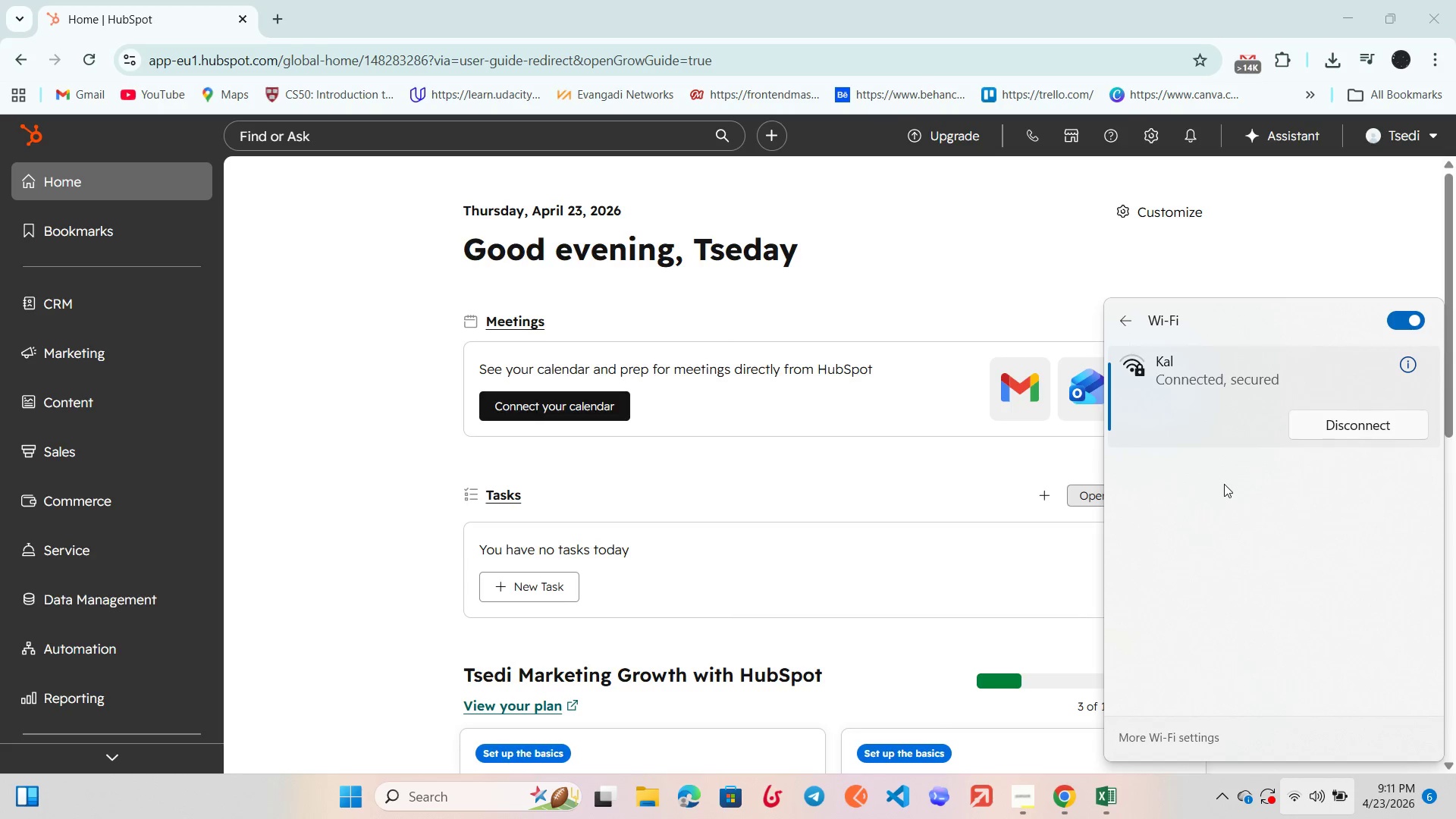 
scroll: coordinate [1224, 484], scroll_direction: up, amount: 1.0
 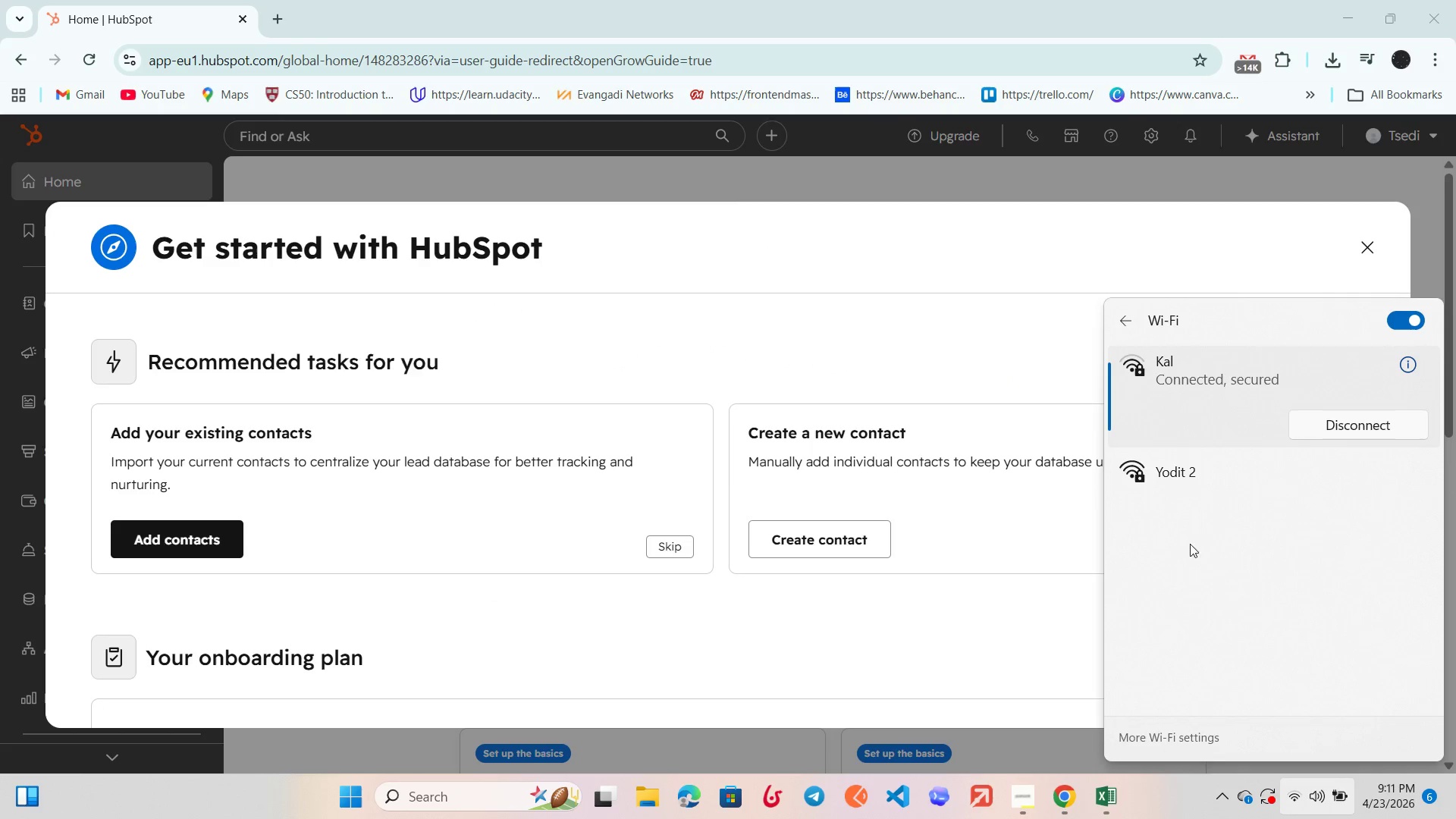 
left_click([1331, 505])
 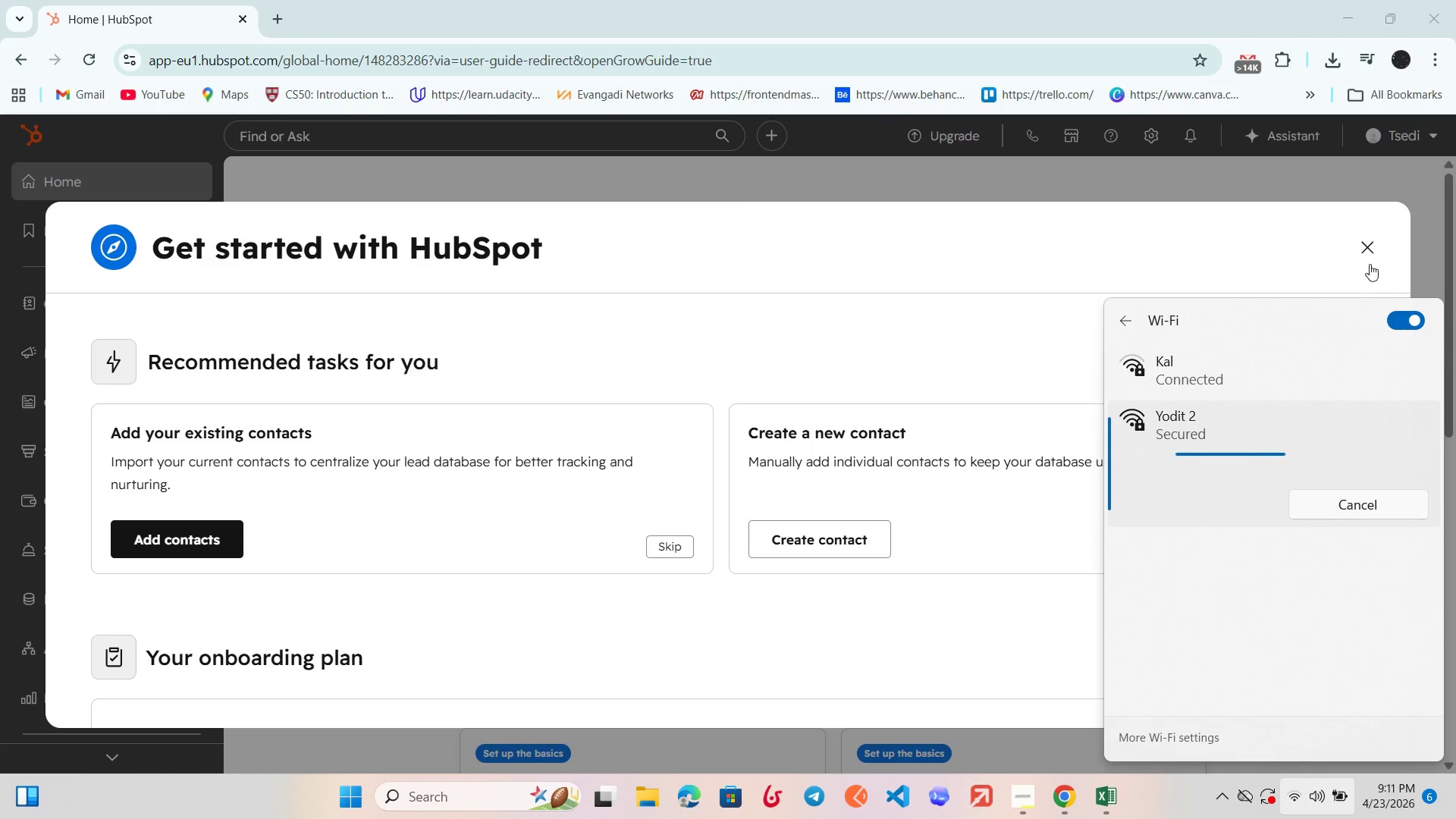 
left_click([1367, 253])
 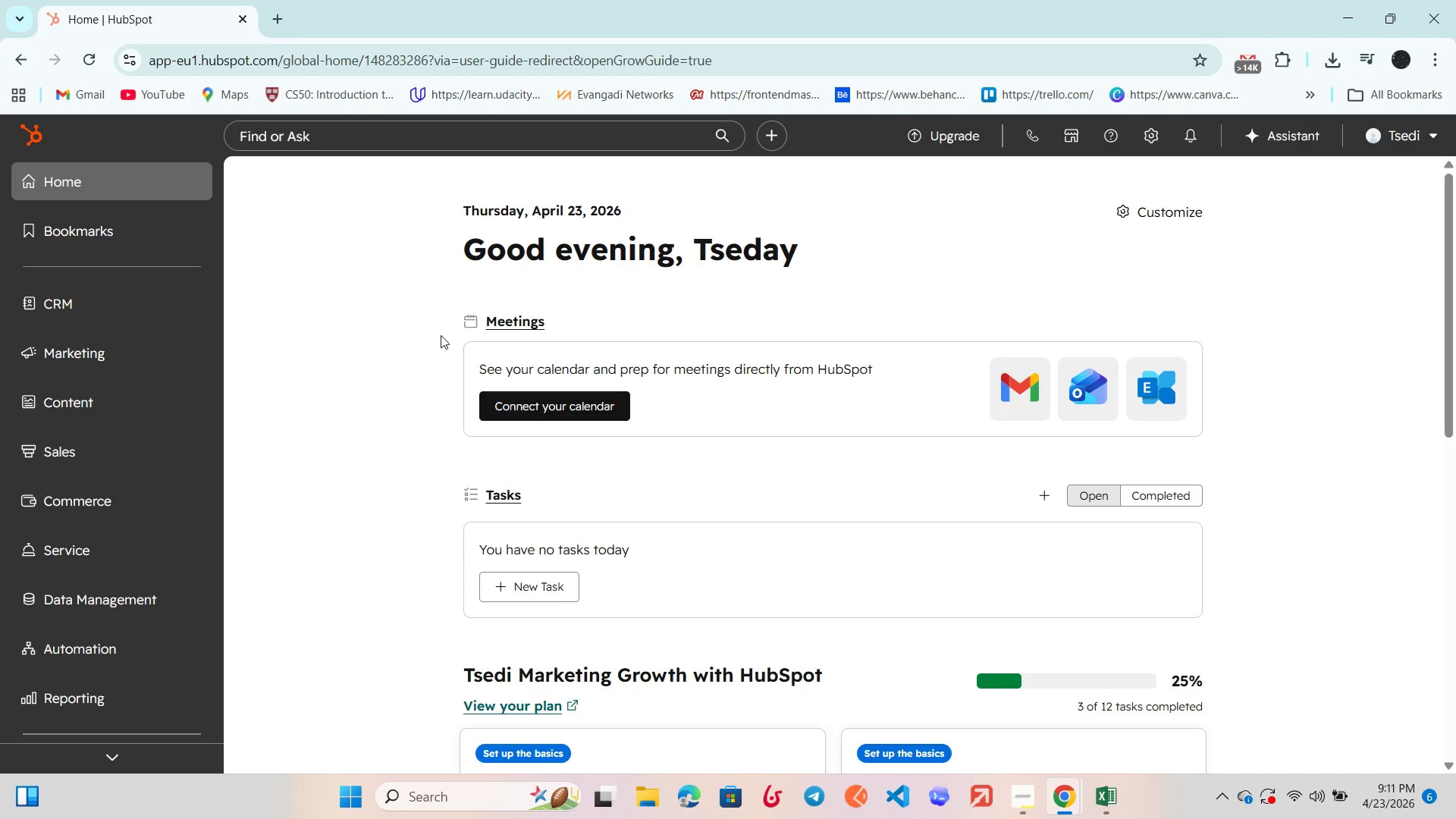 
left_click([81, 300])
 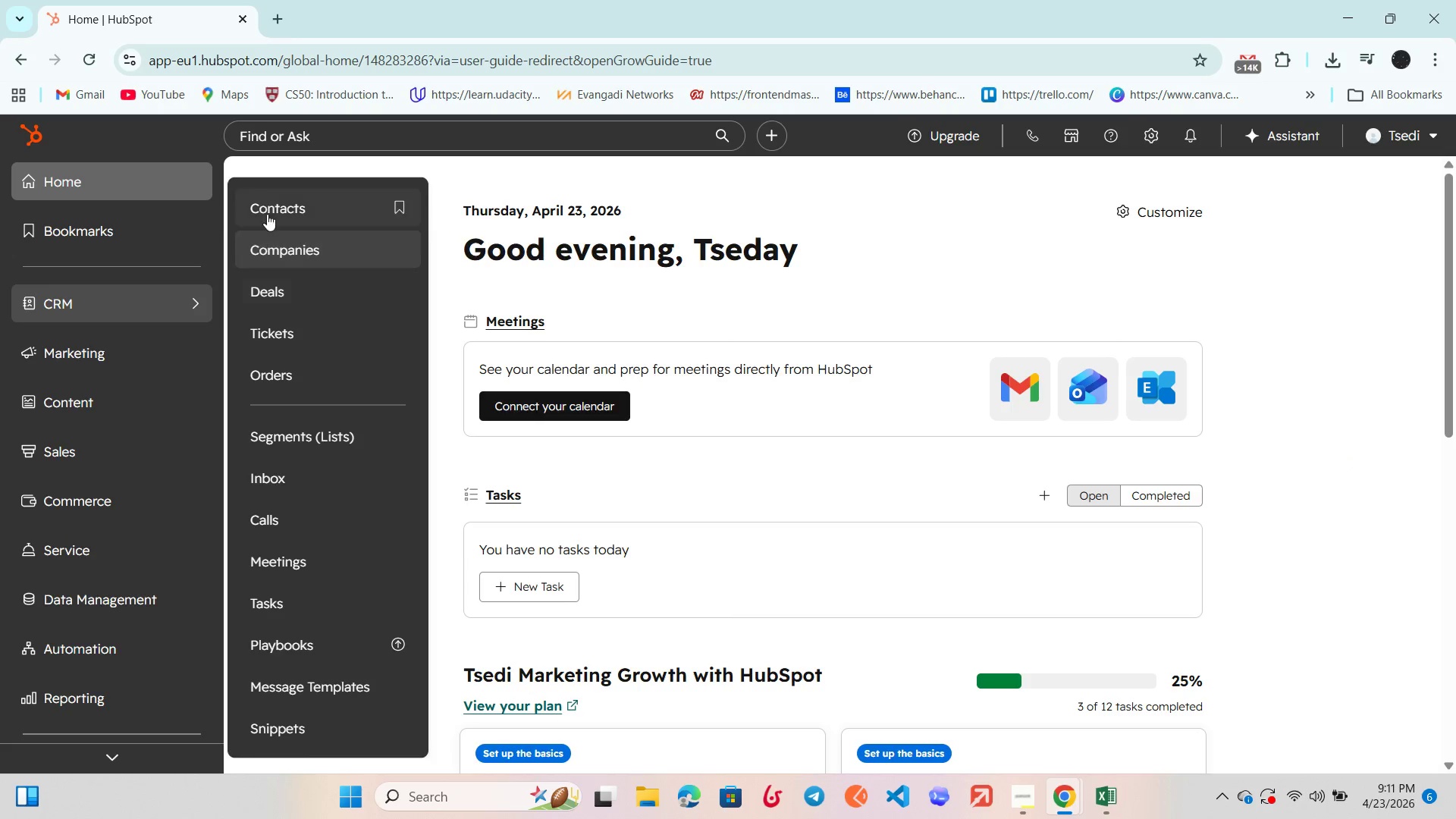 
left_click([268, 208])
 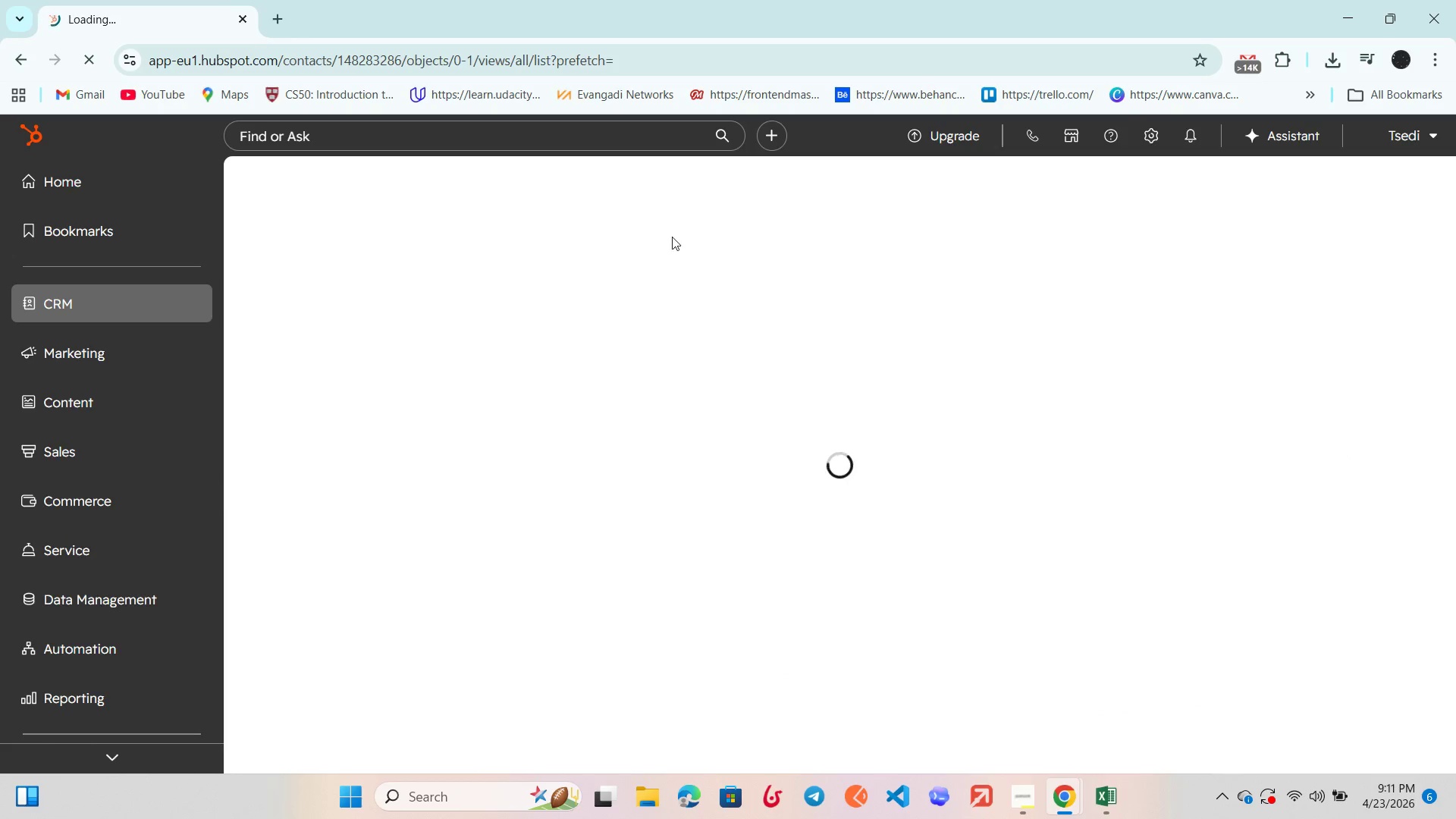 
wait(8.75)
 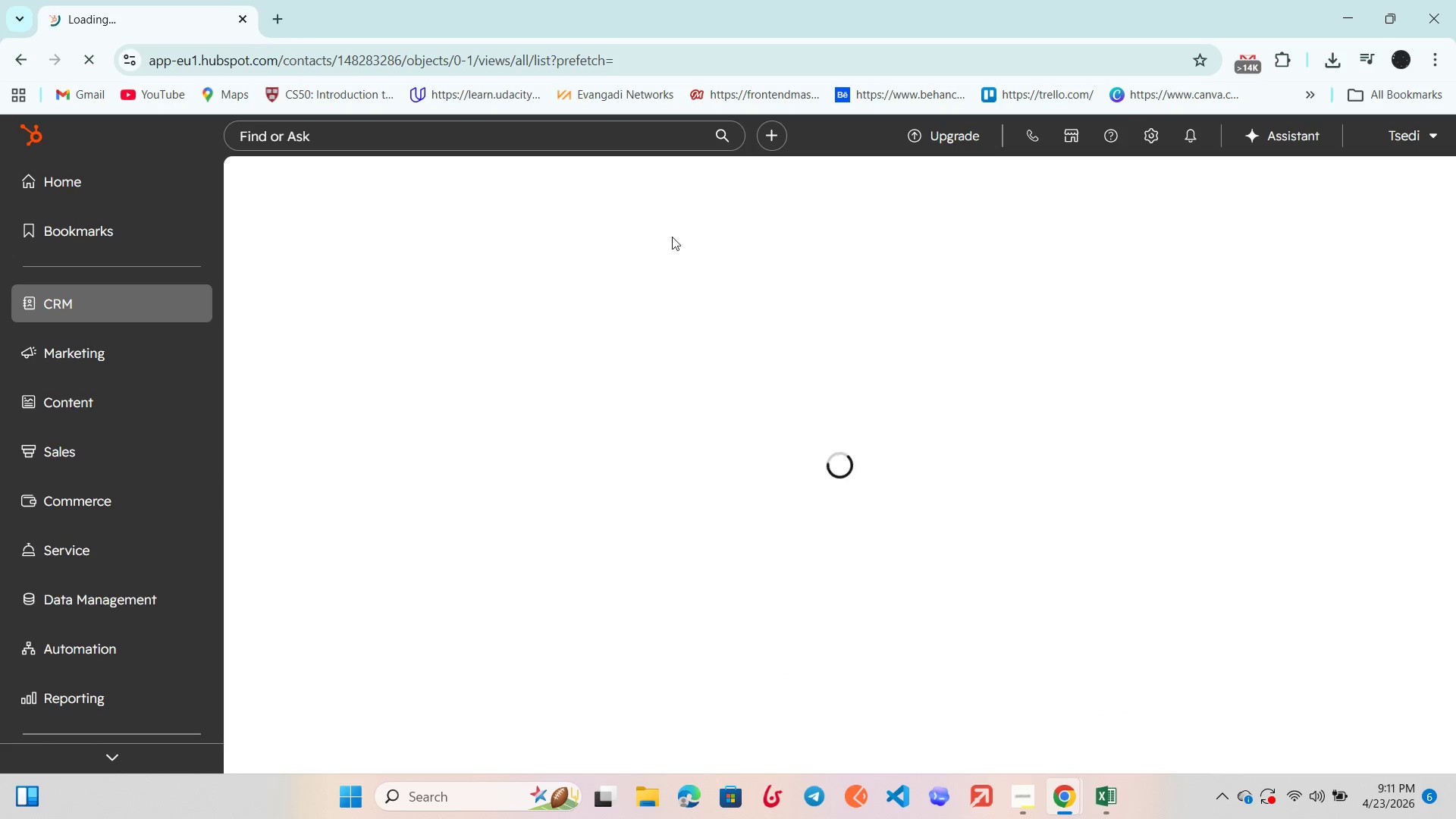 
left_click([1400, 201])
 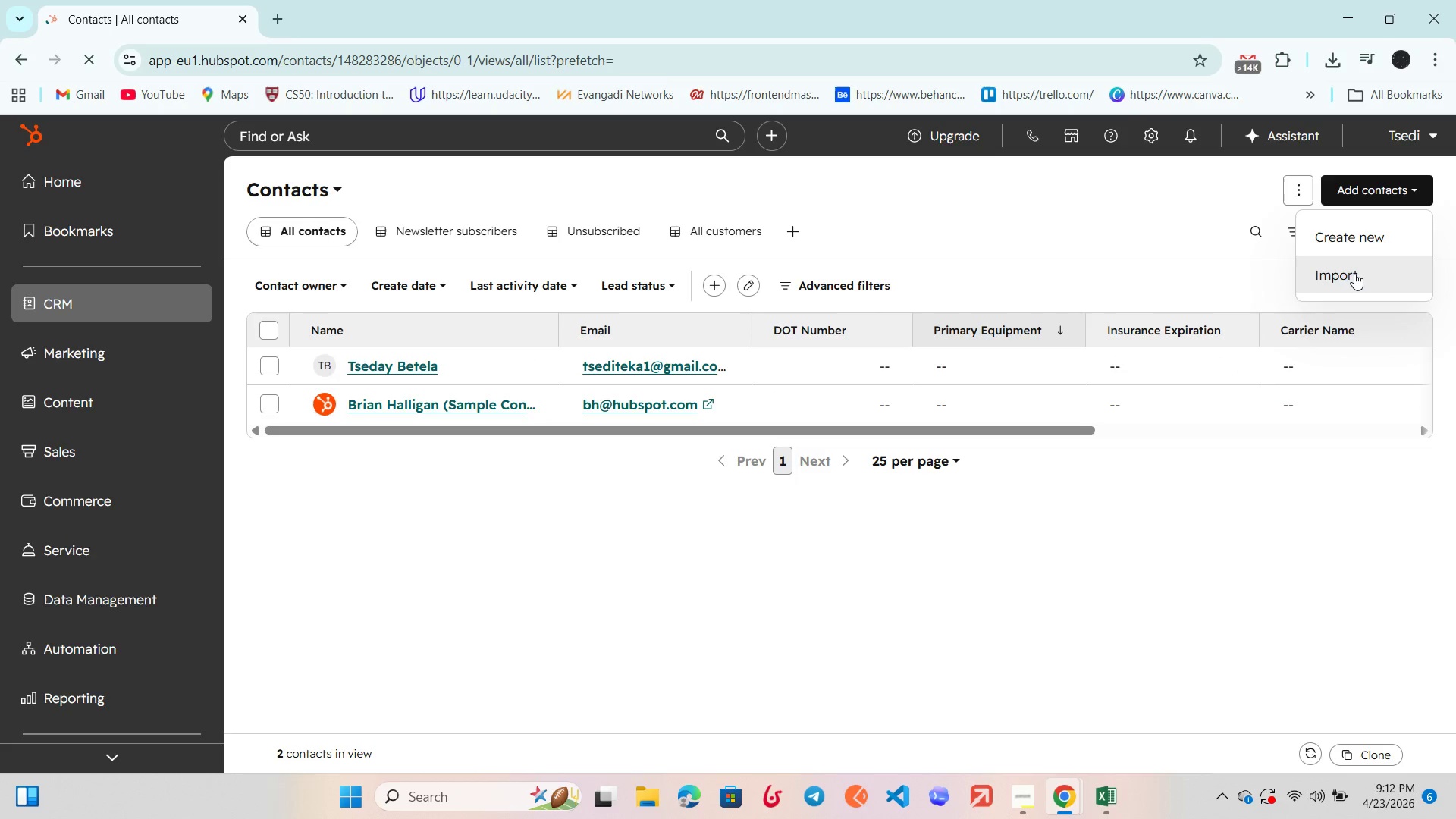 
left_click([1354, 273])
 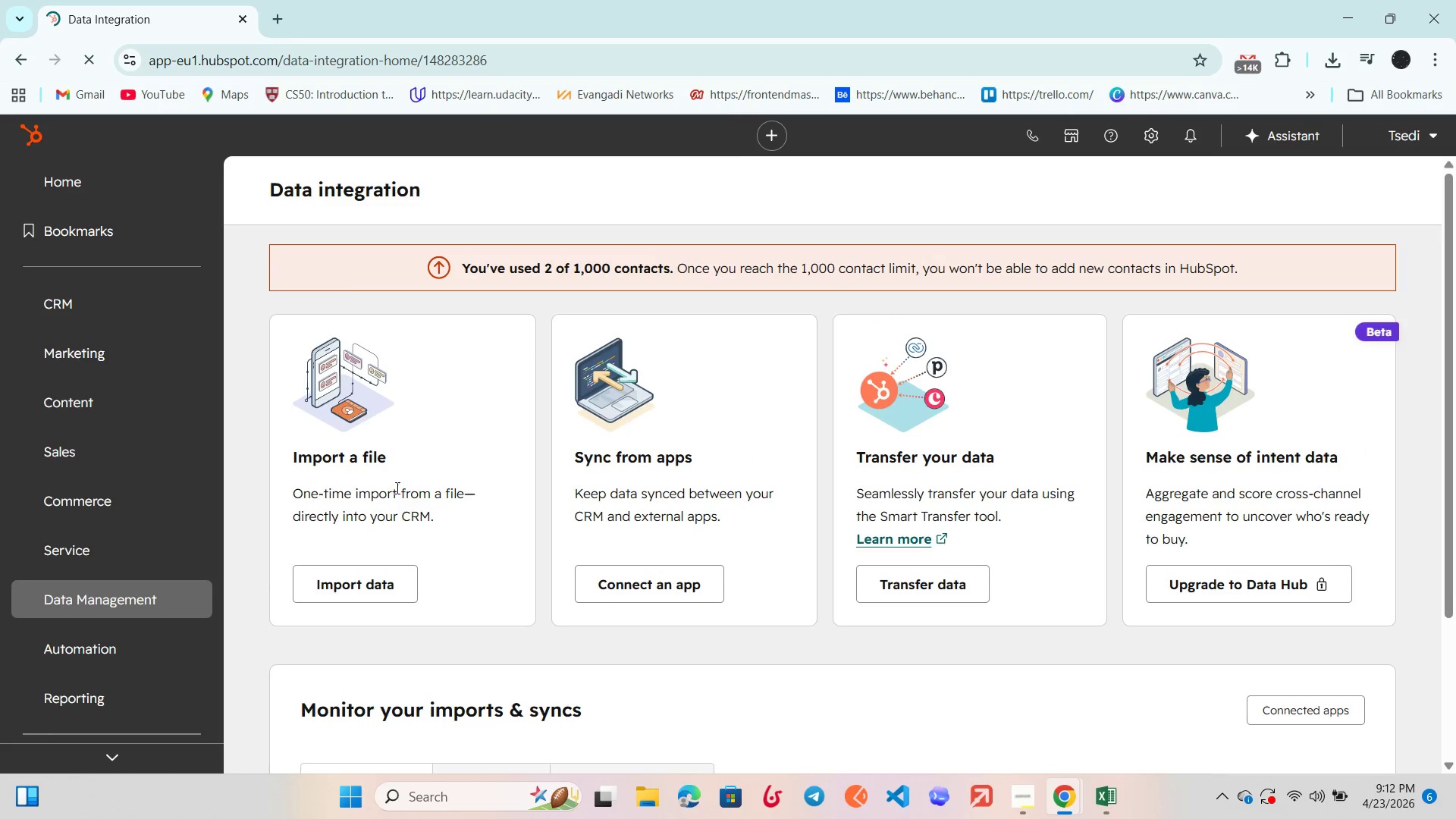 
left_click([369, 587])
 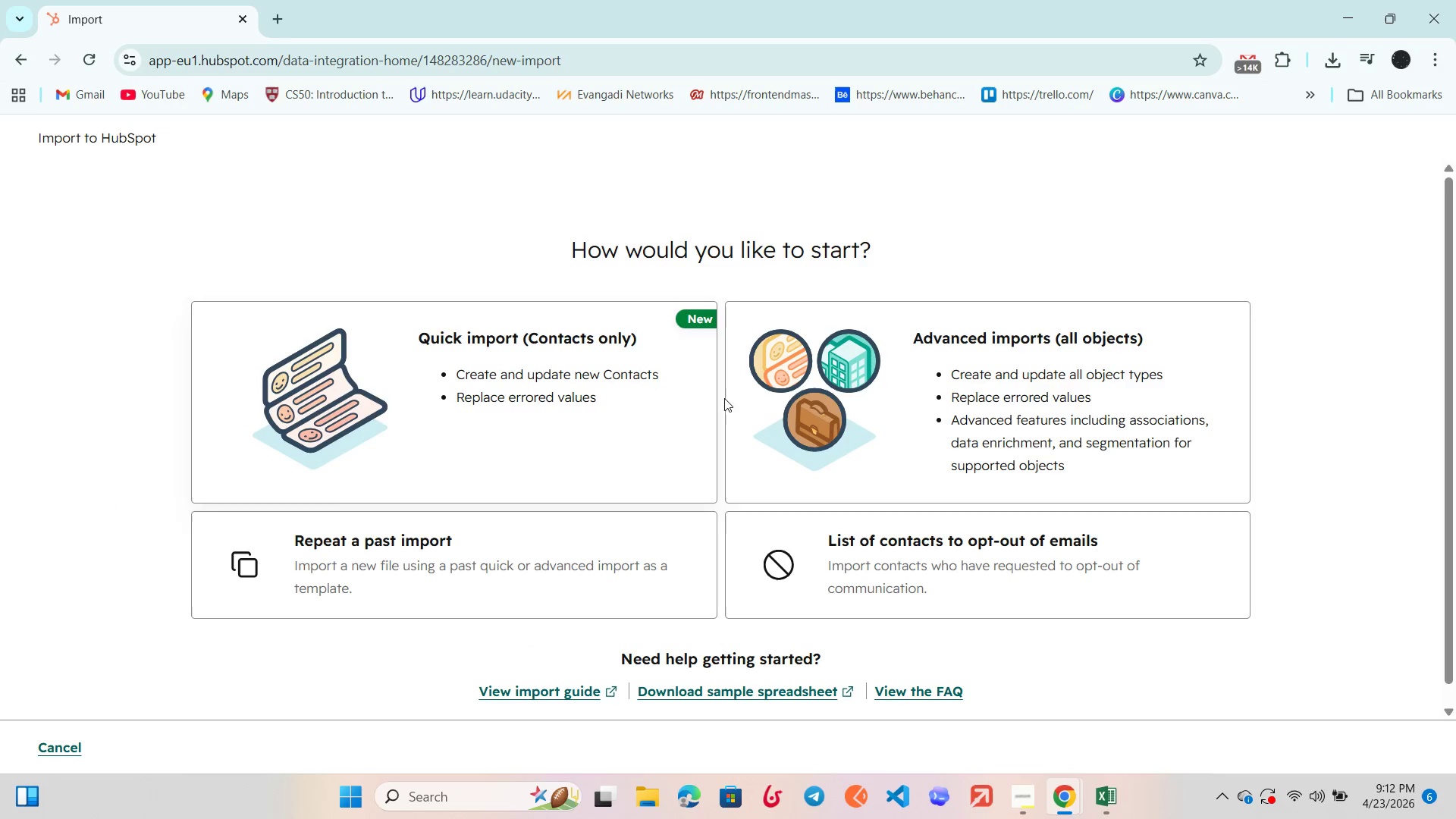 
left_click([435, 411])
 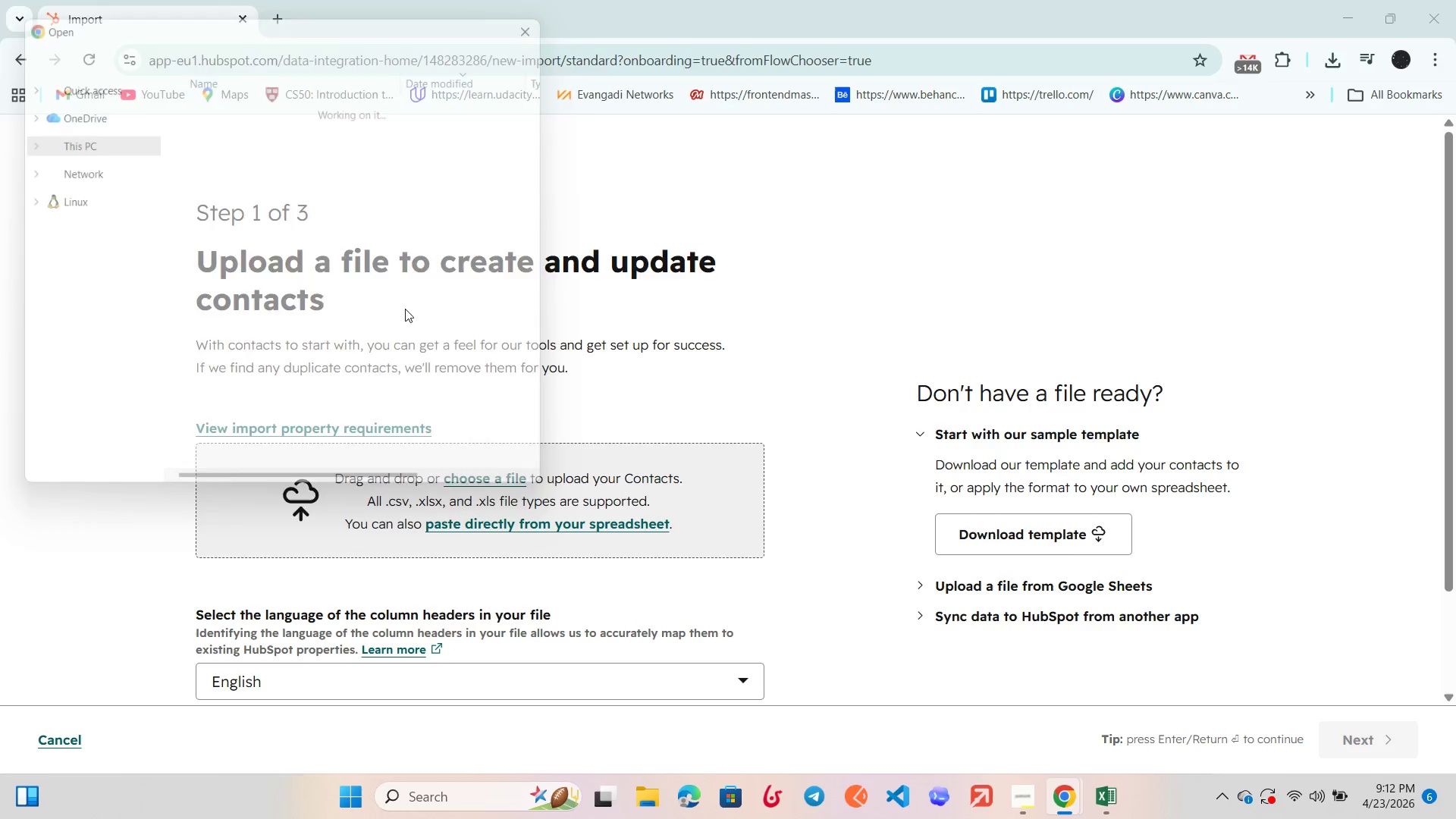 
left_click([315, 186])
 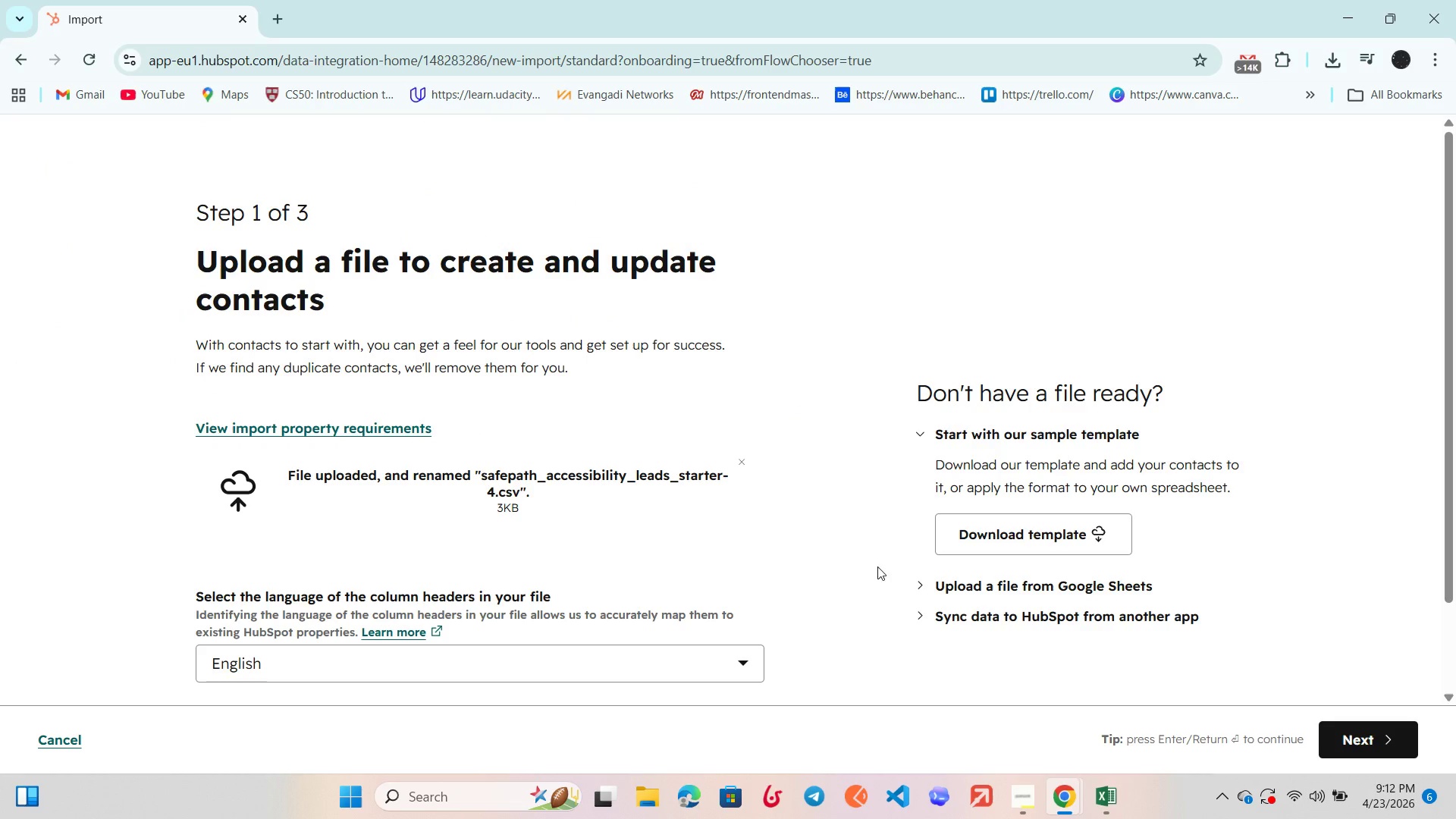 
left_click([1337, 742])
 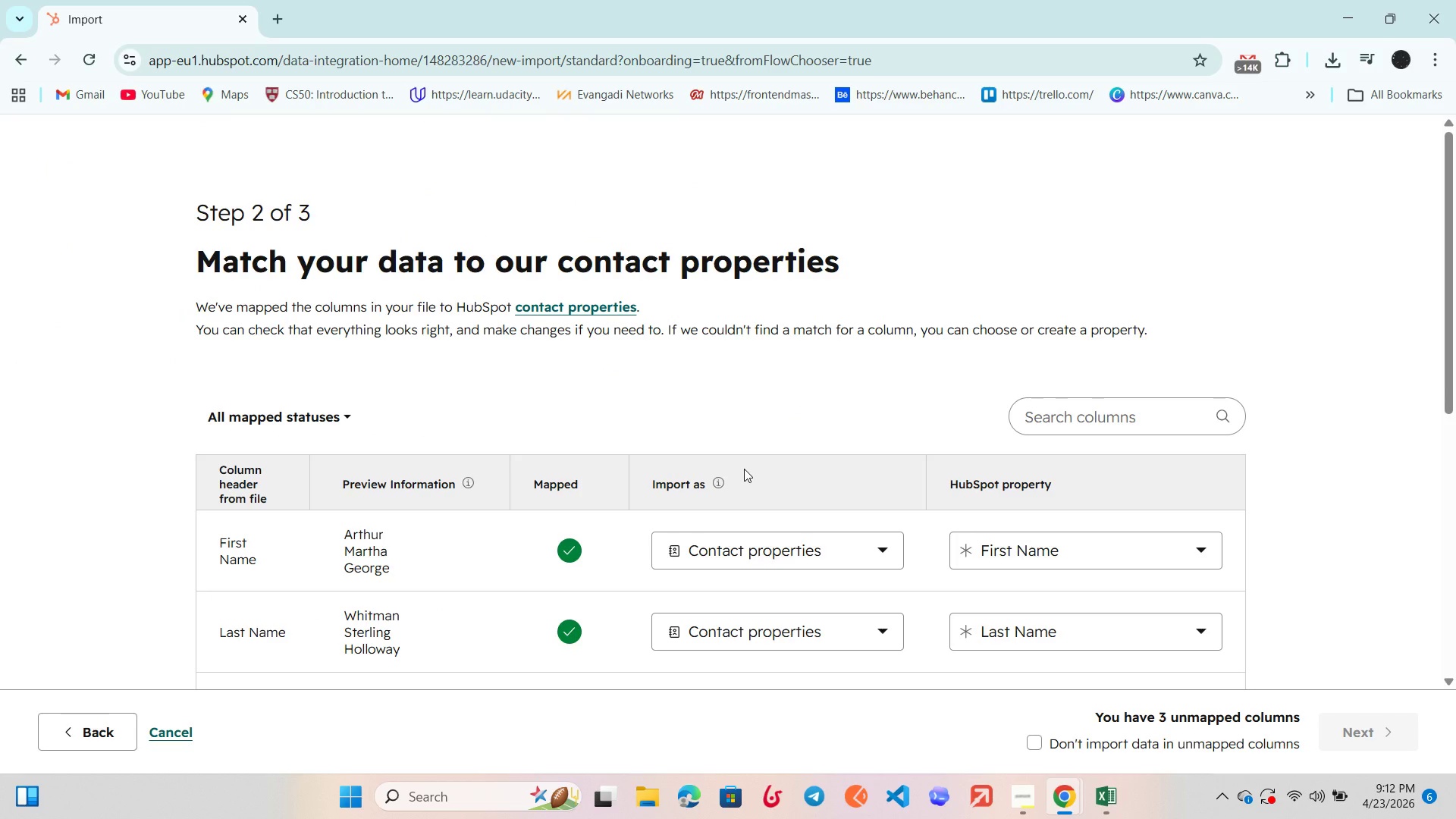 
scroll: coordinate [744, 469], scroll_direction: down, amount: 5.0
 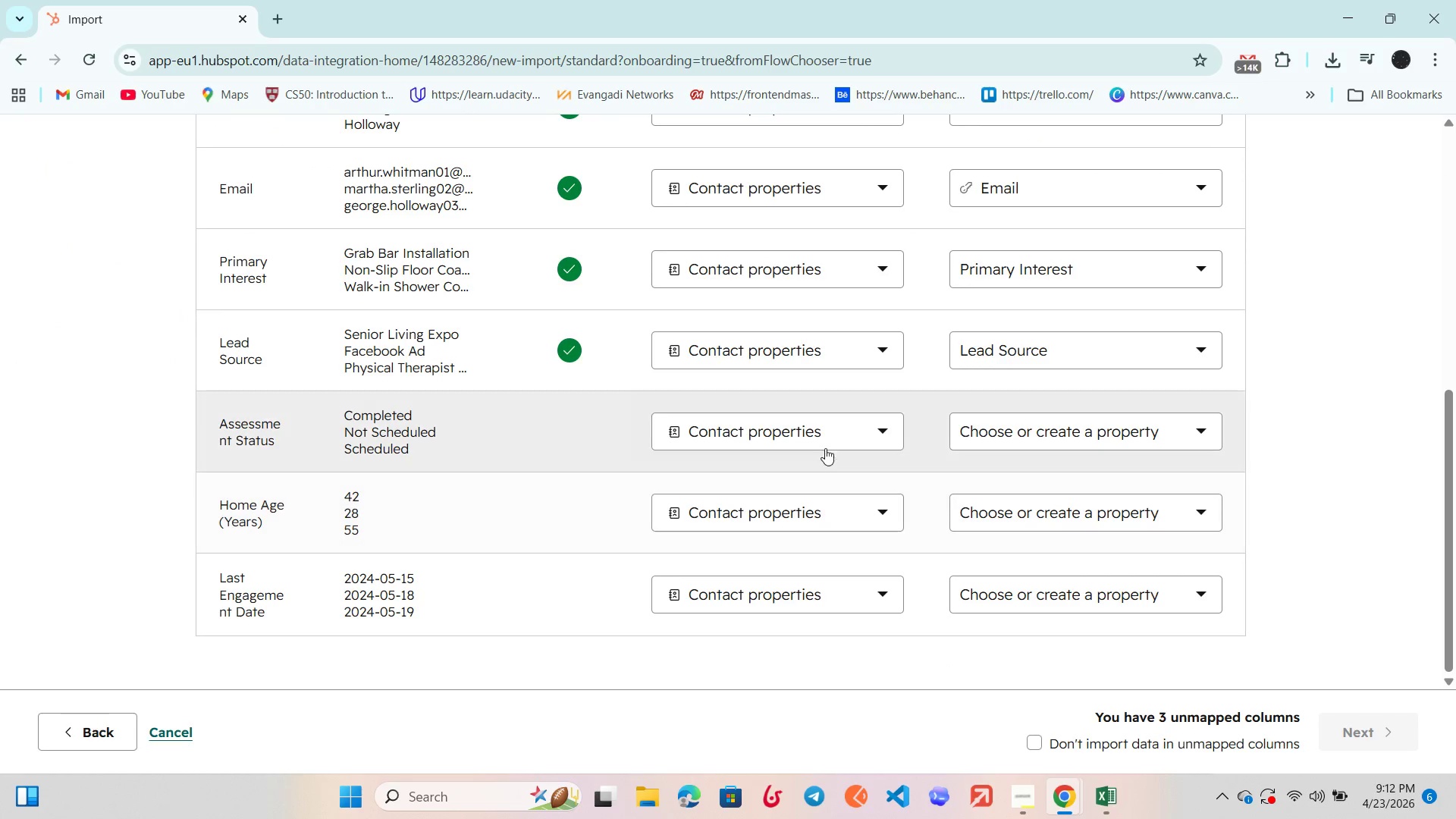 
left_click([821, 438])
 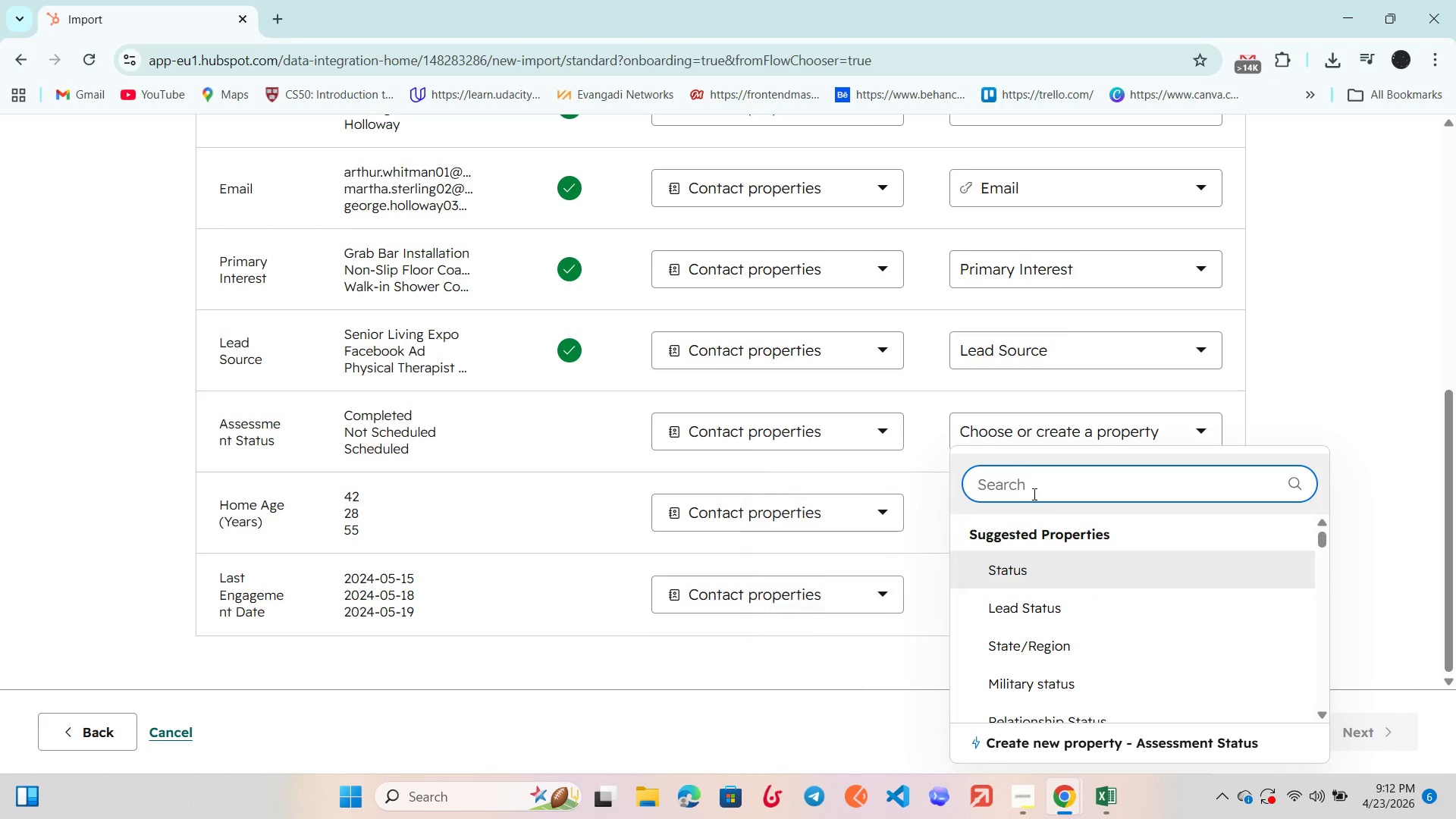 
left_click([1018, 742])
 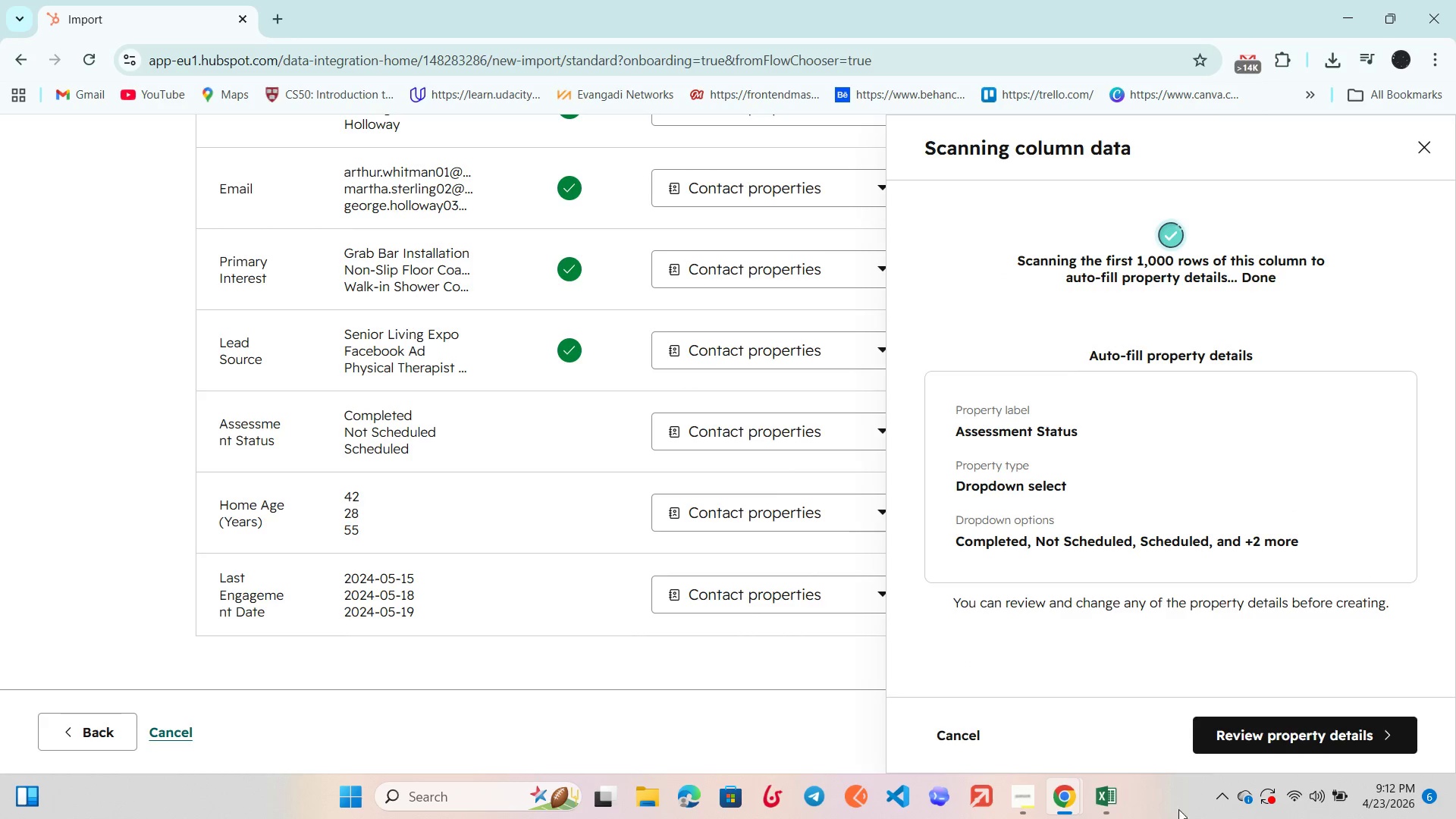 
left_click([1222, 733])
 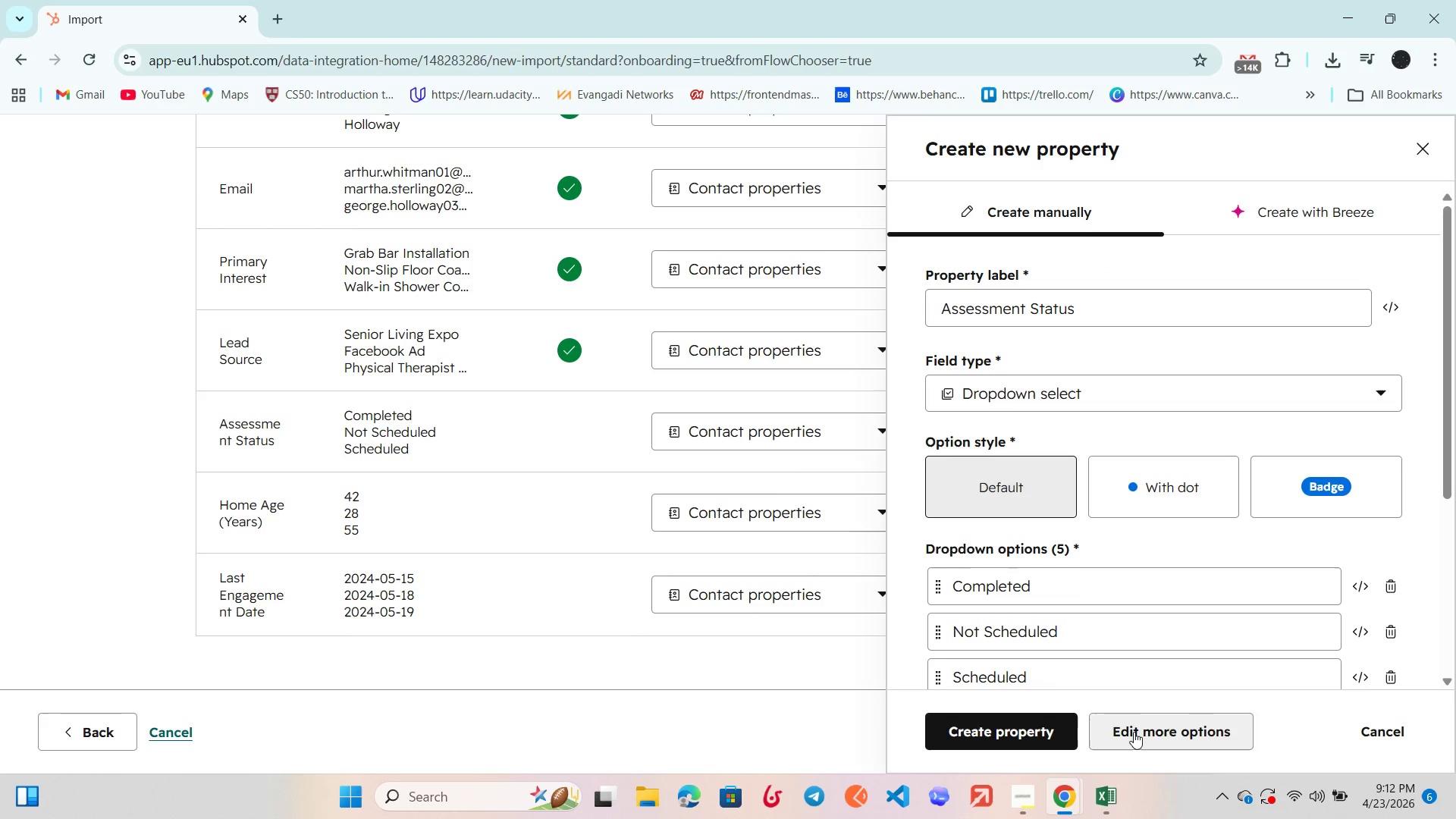 
left_click([1022, 741])
 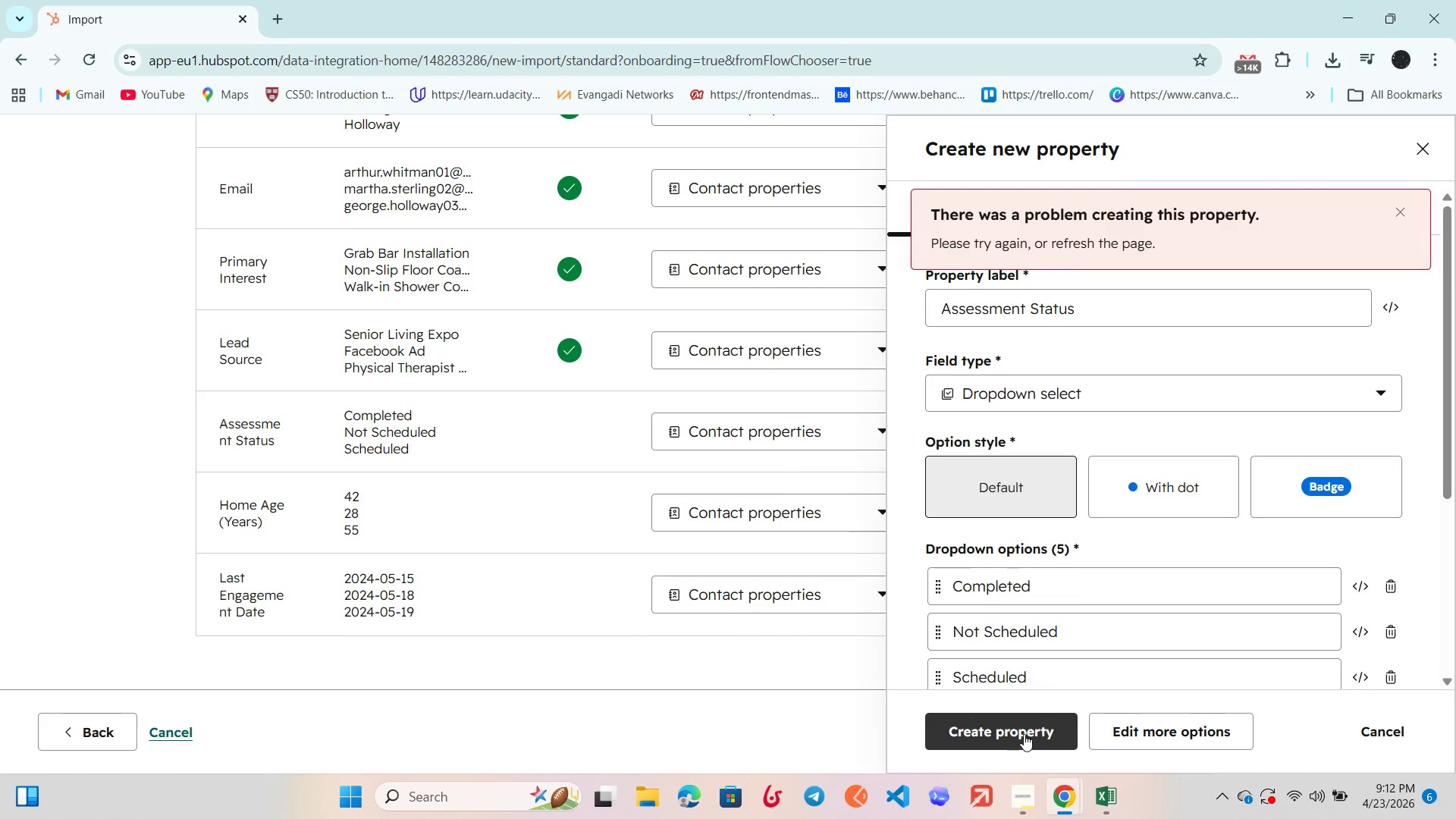 
left_click([1024, 734])
 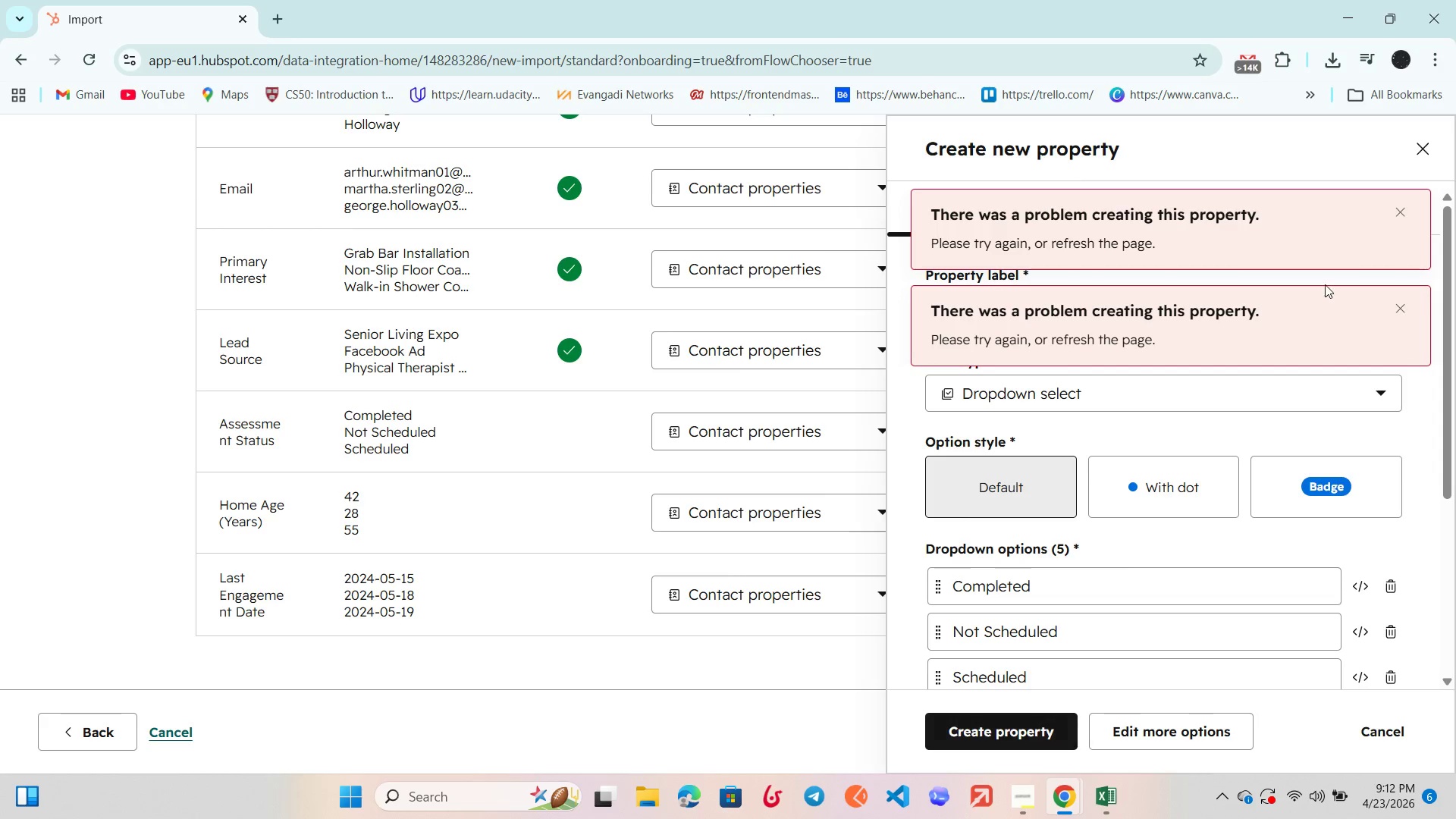 
left_click([1434, 158])
 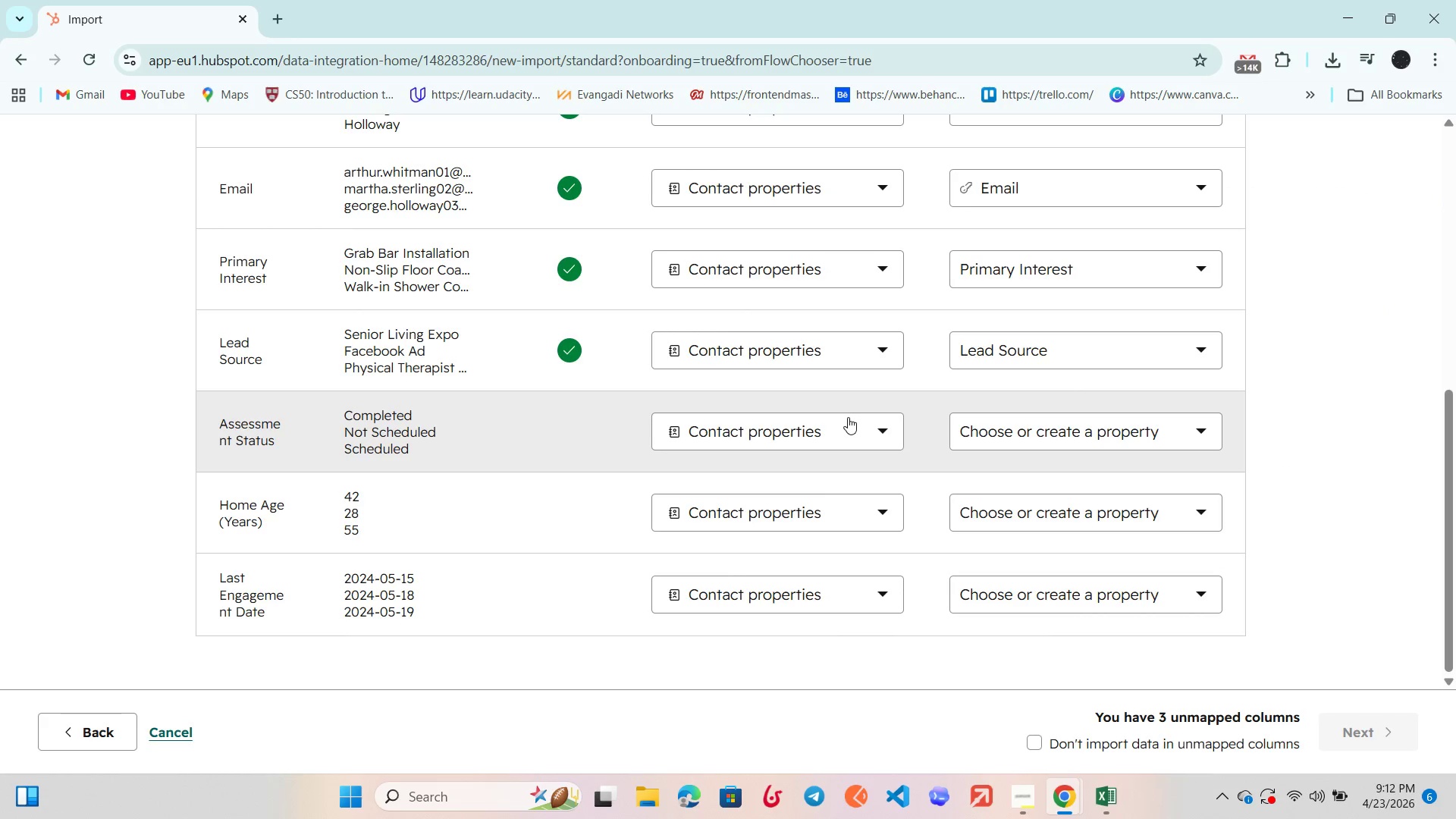 
left_click([848, 442])
 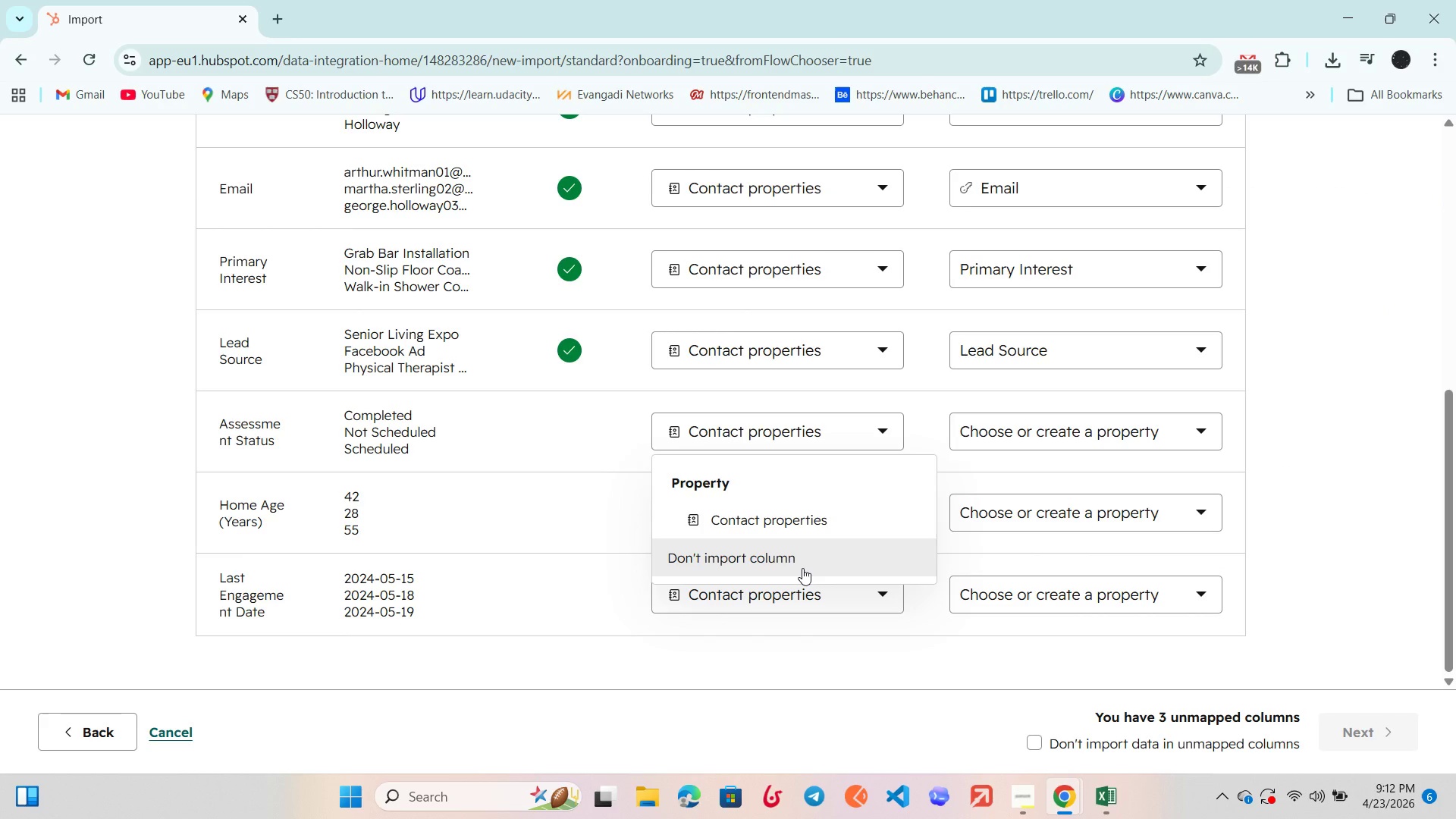 
left_click([802, 568])
 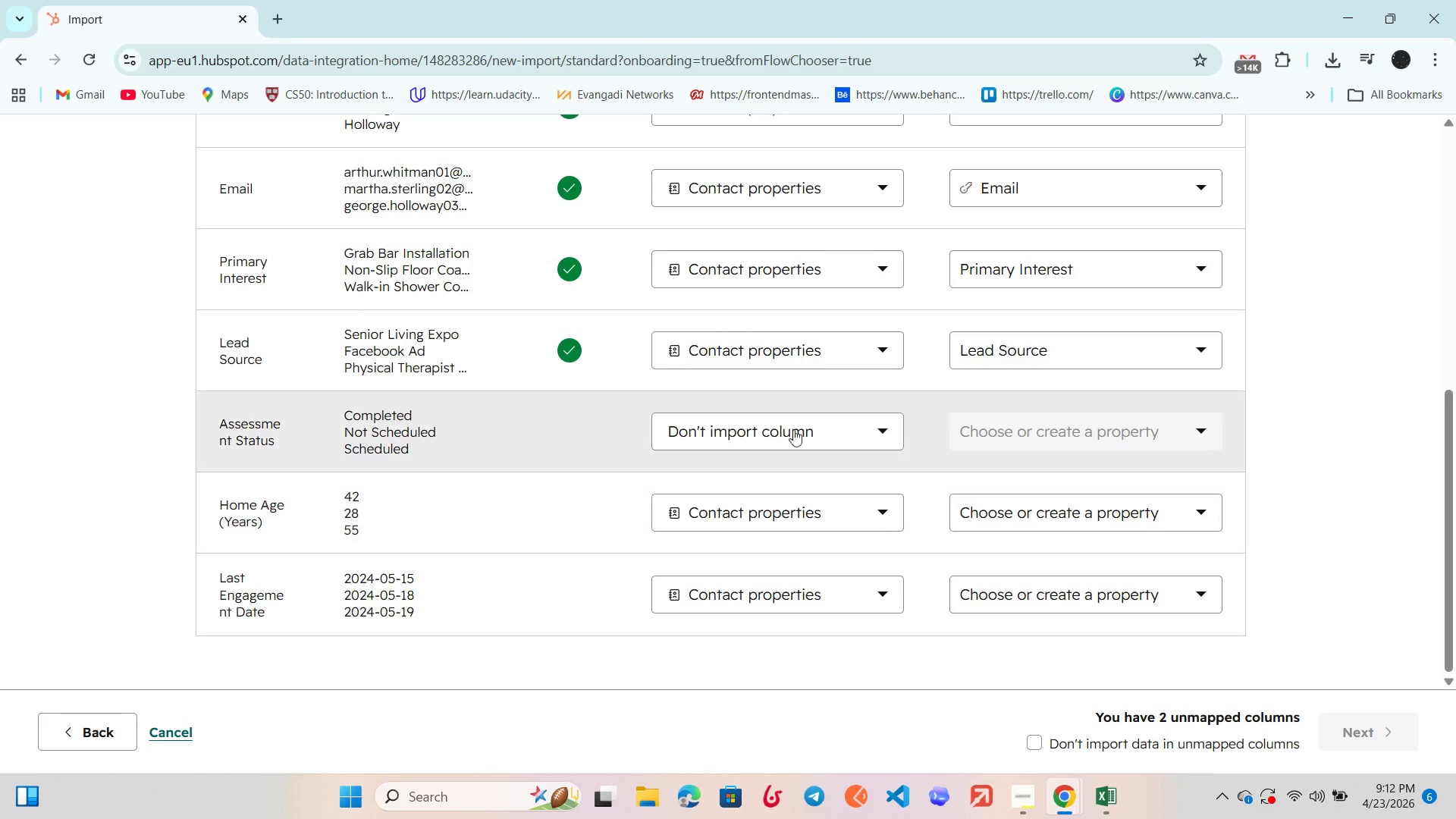 
left_click([795, 424])
 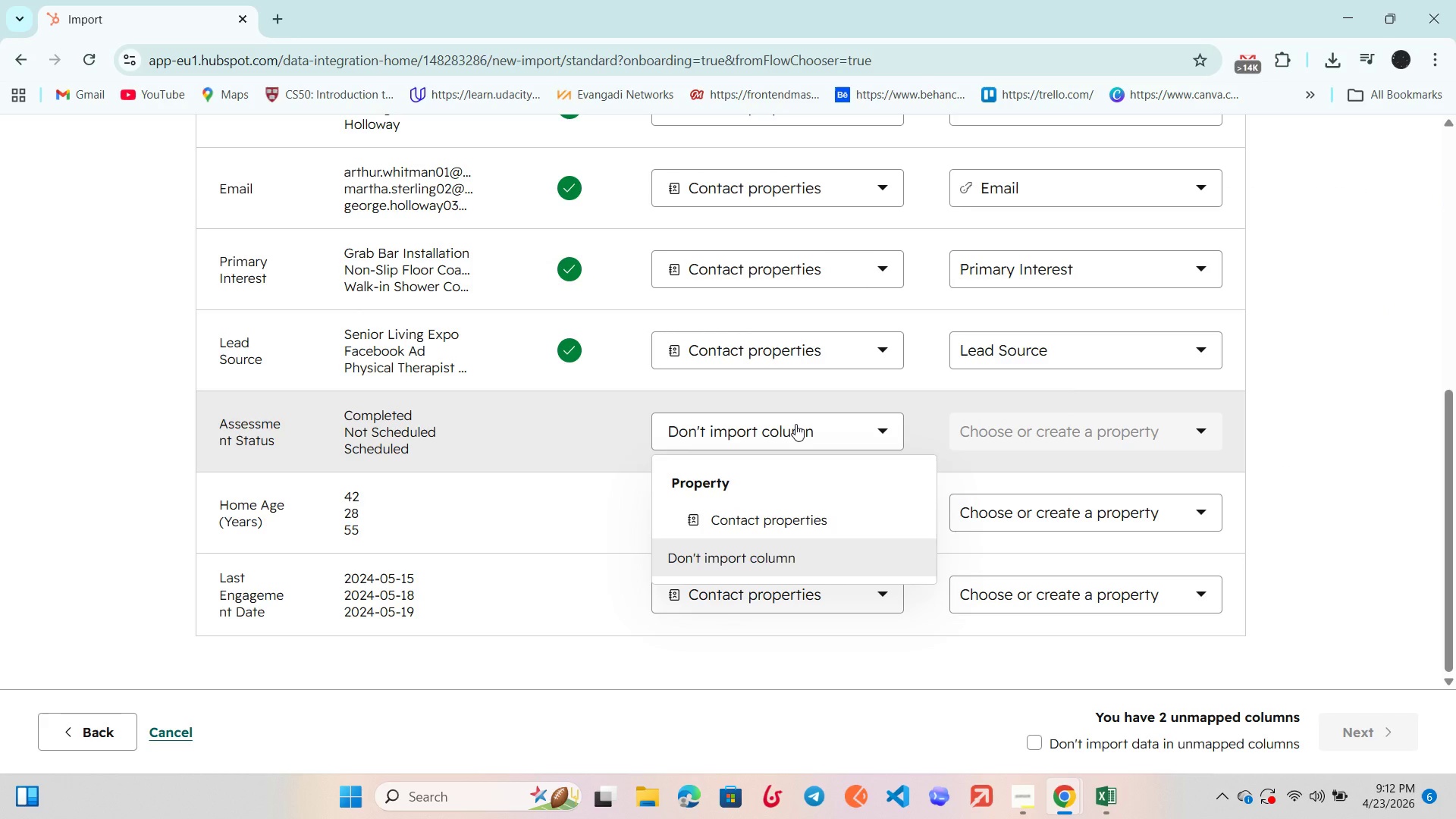 
left_click([795, 424])
 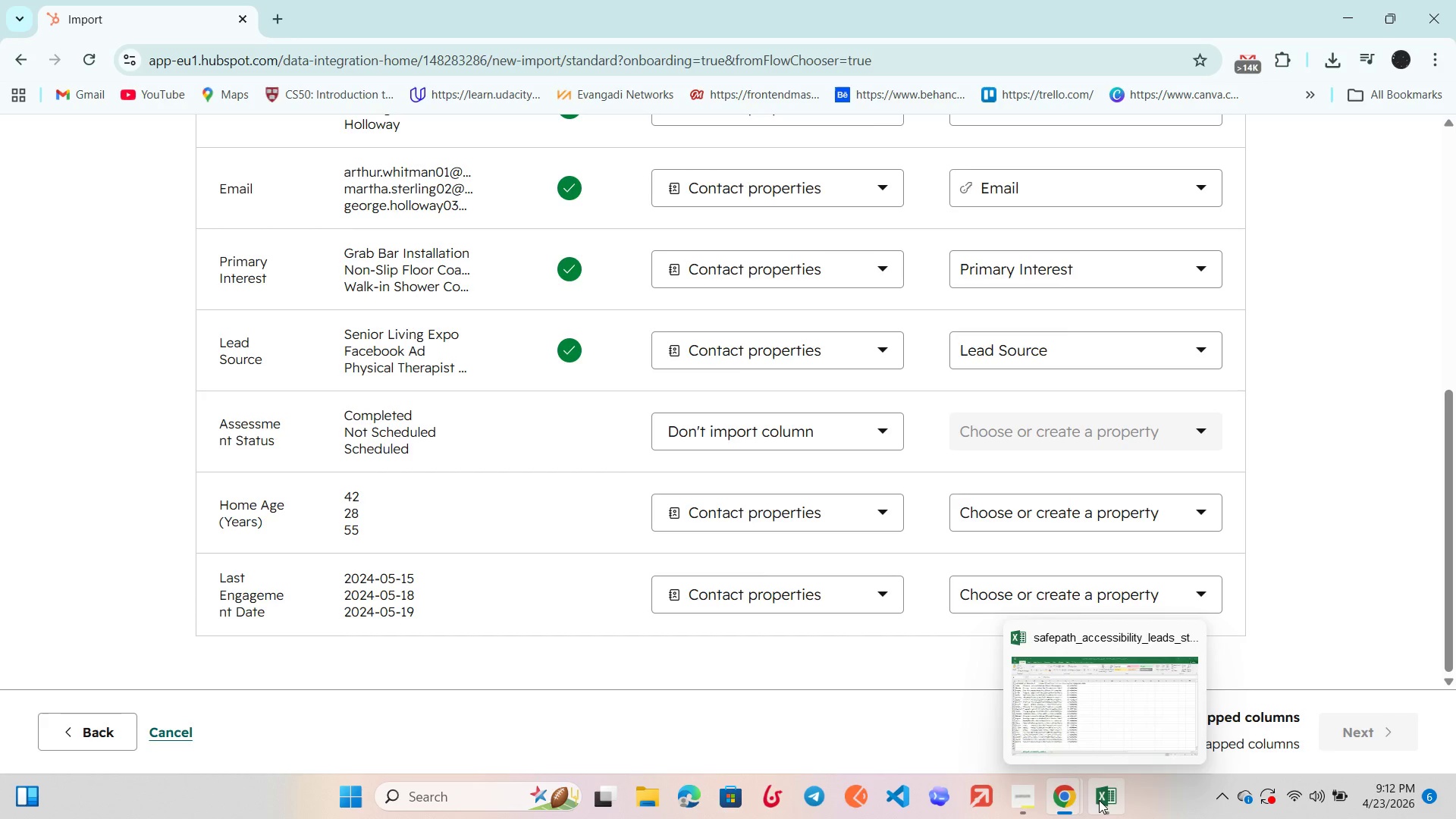 
left_click([1023, 794])